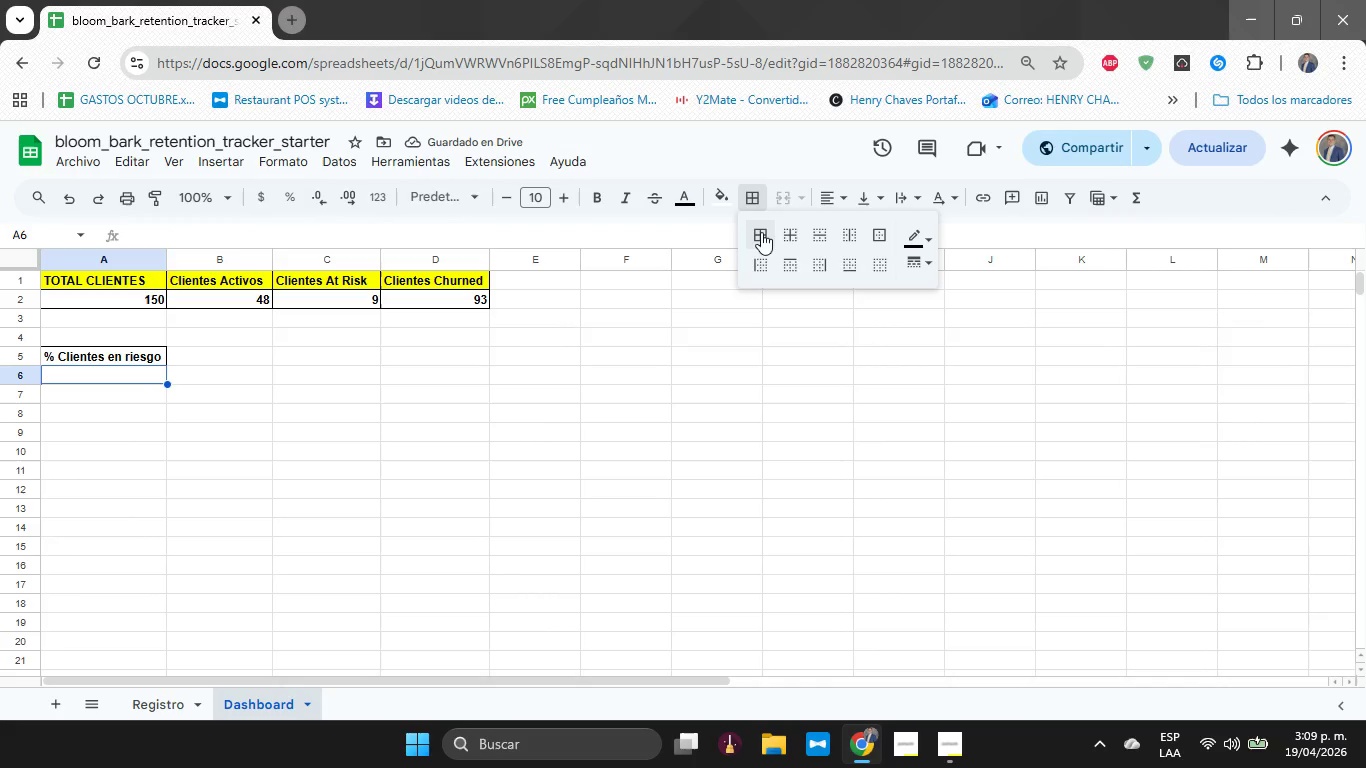 
left_click([760, 239])
 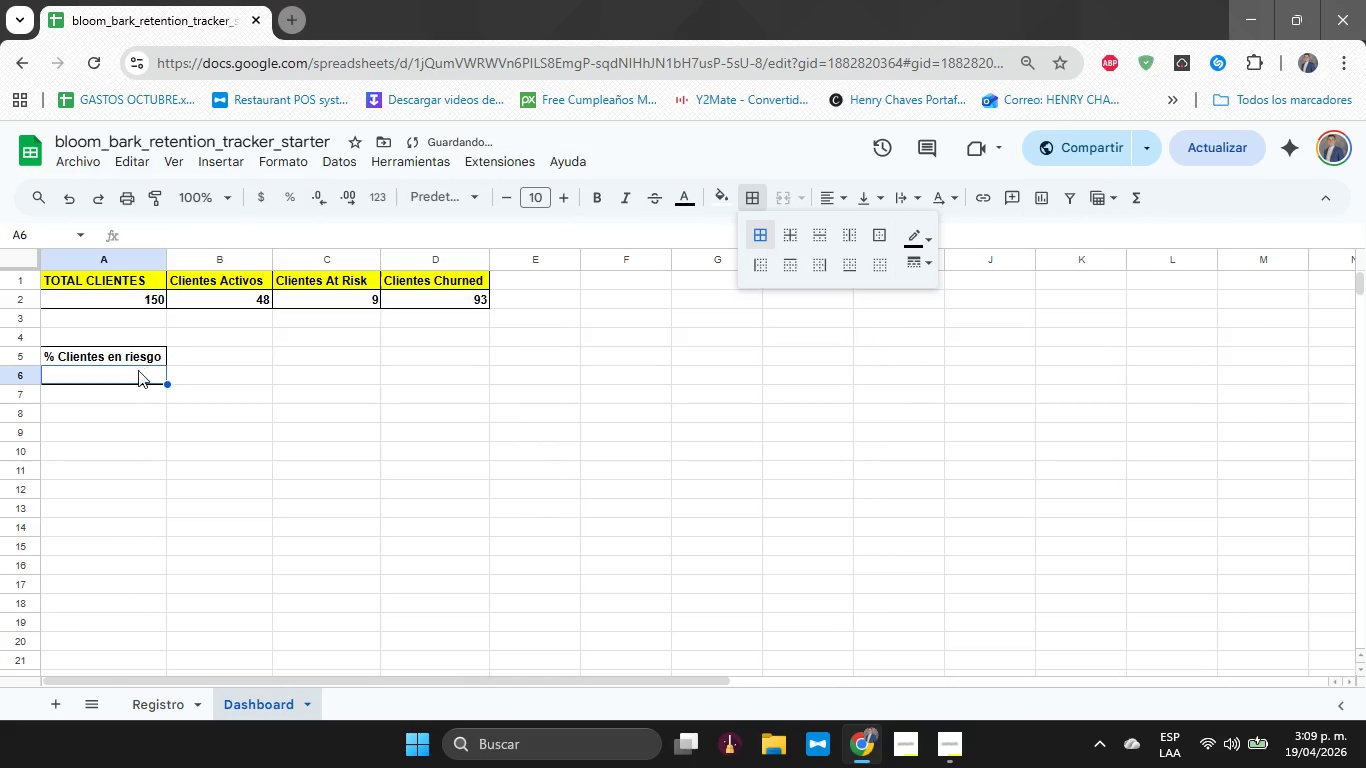 
left_click([134, 373])
 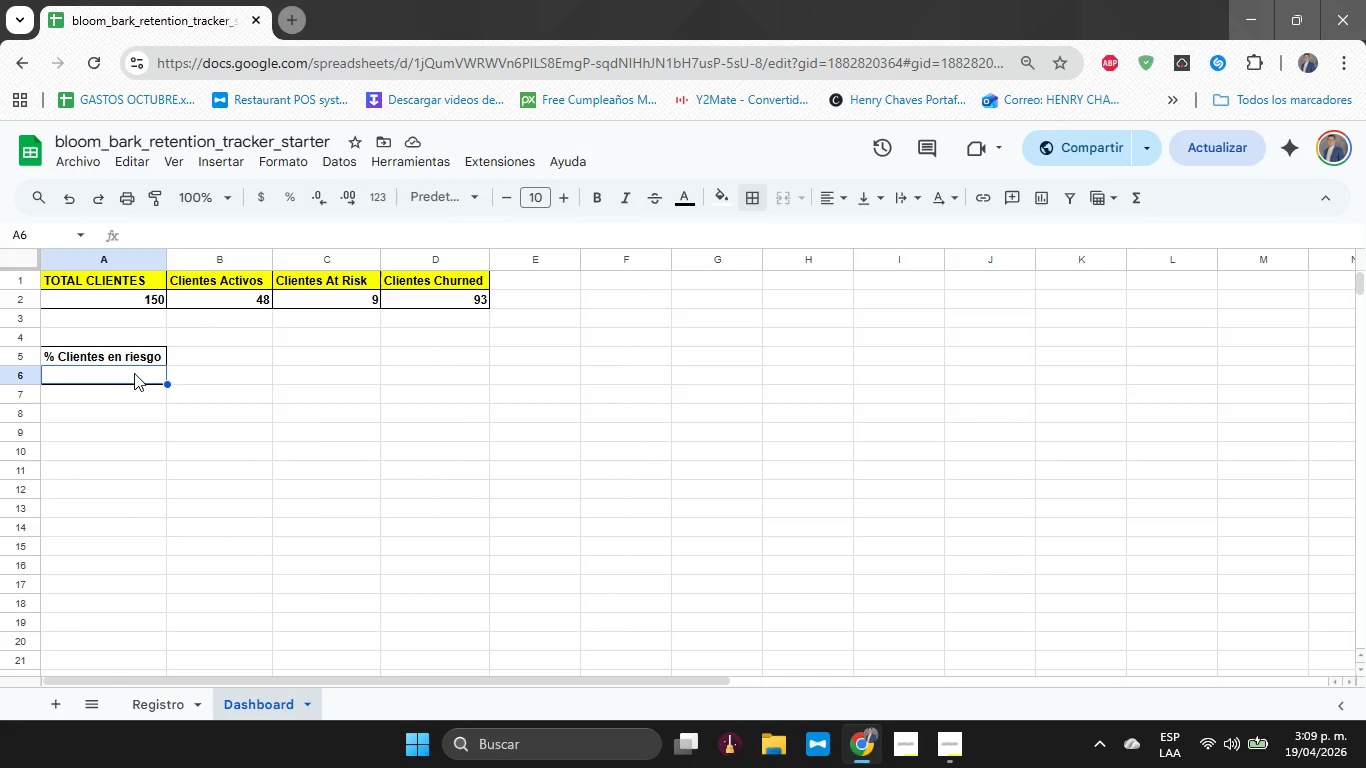 
wait(6.14)
 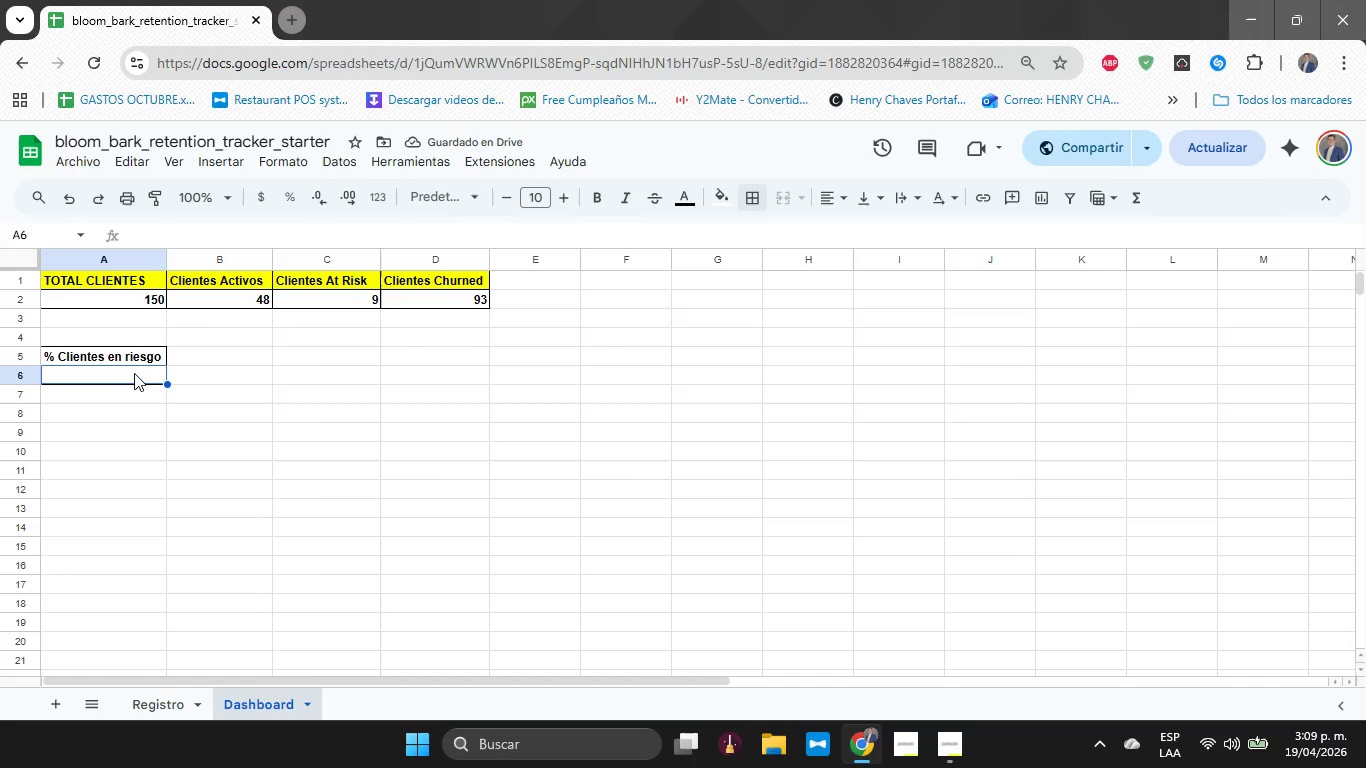 
left_click([203, 236])
 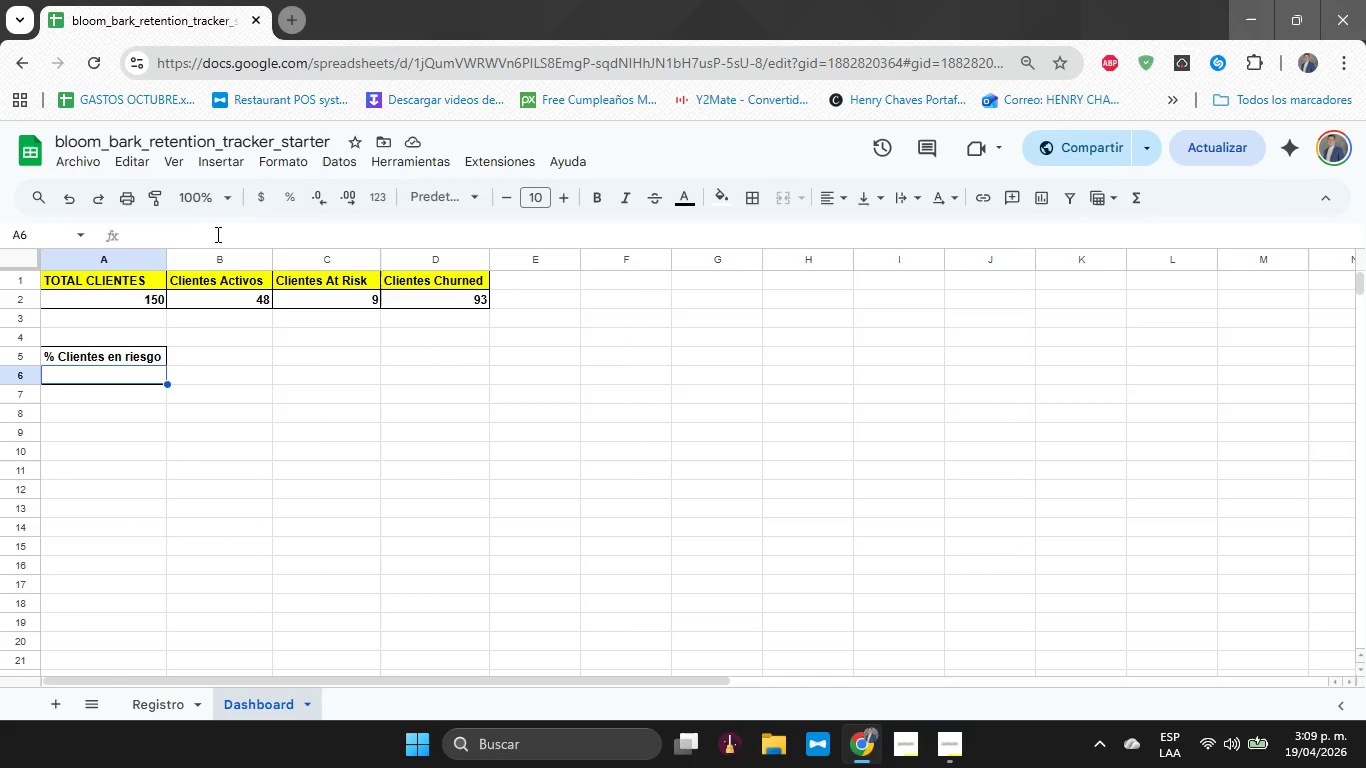 
left_click([217, 234])
 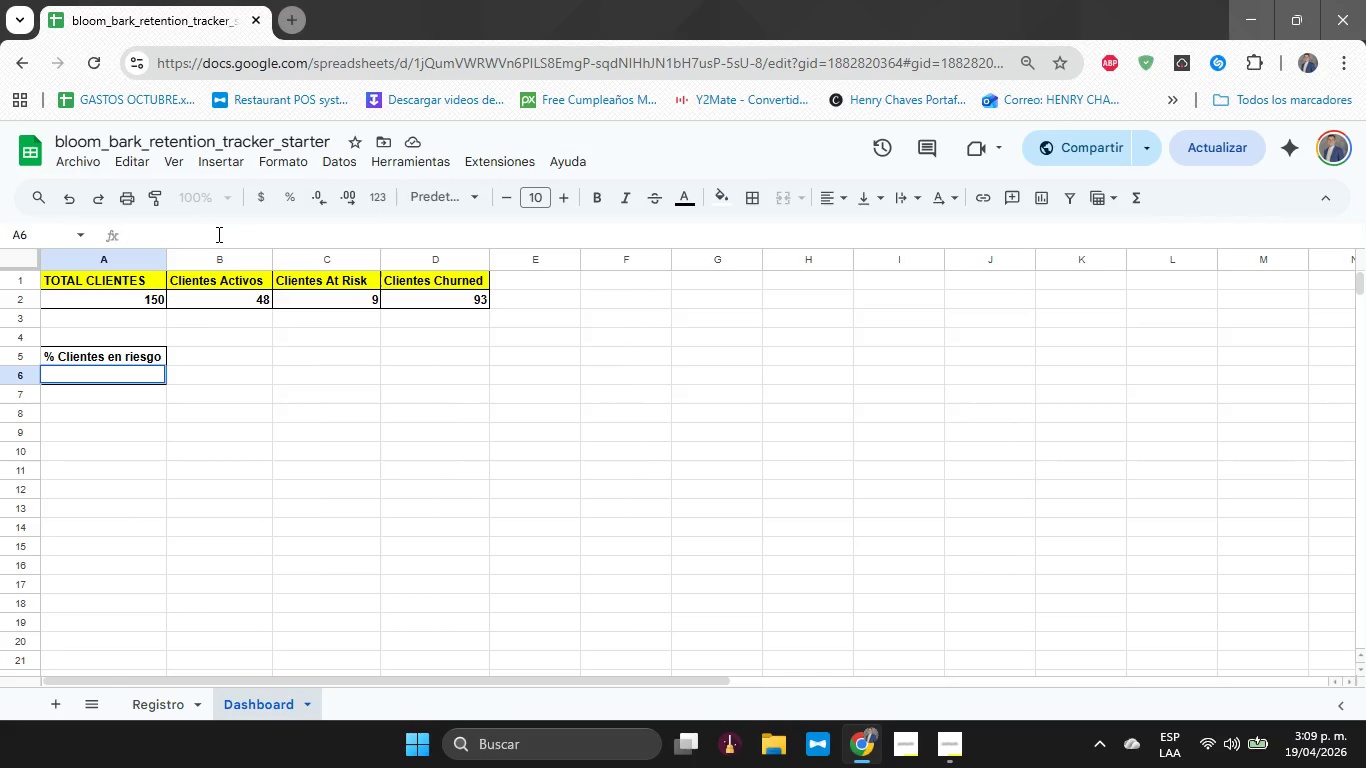 
key(Shift+0)
 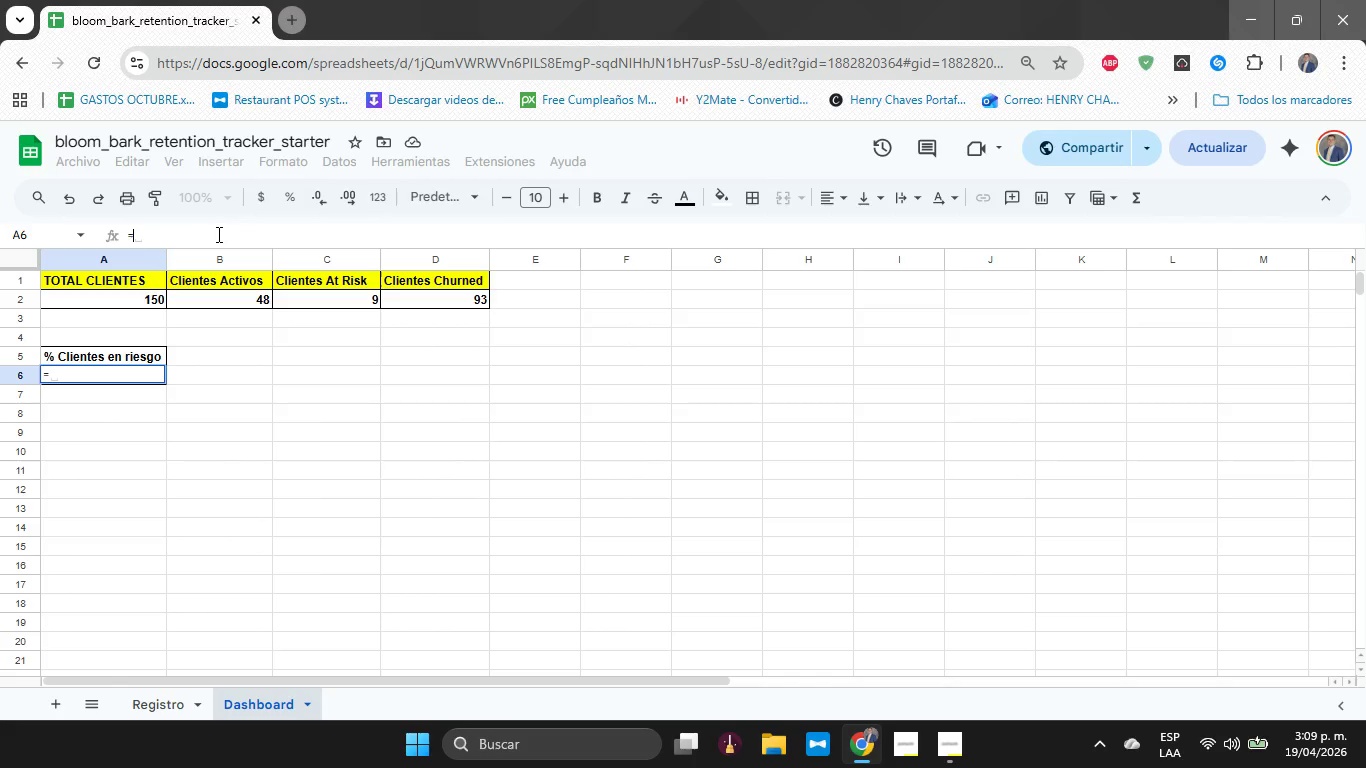 
wait(5.56)
 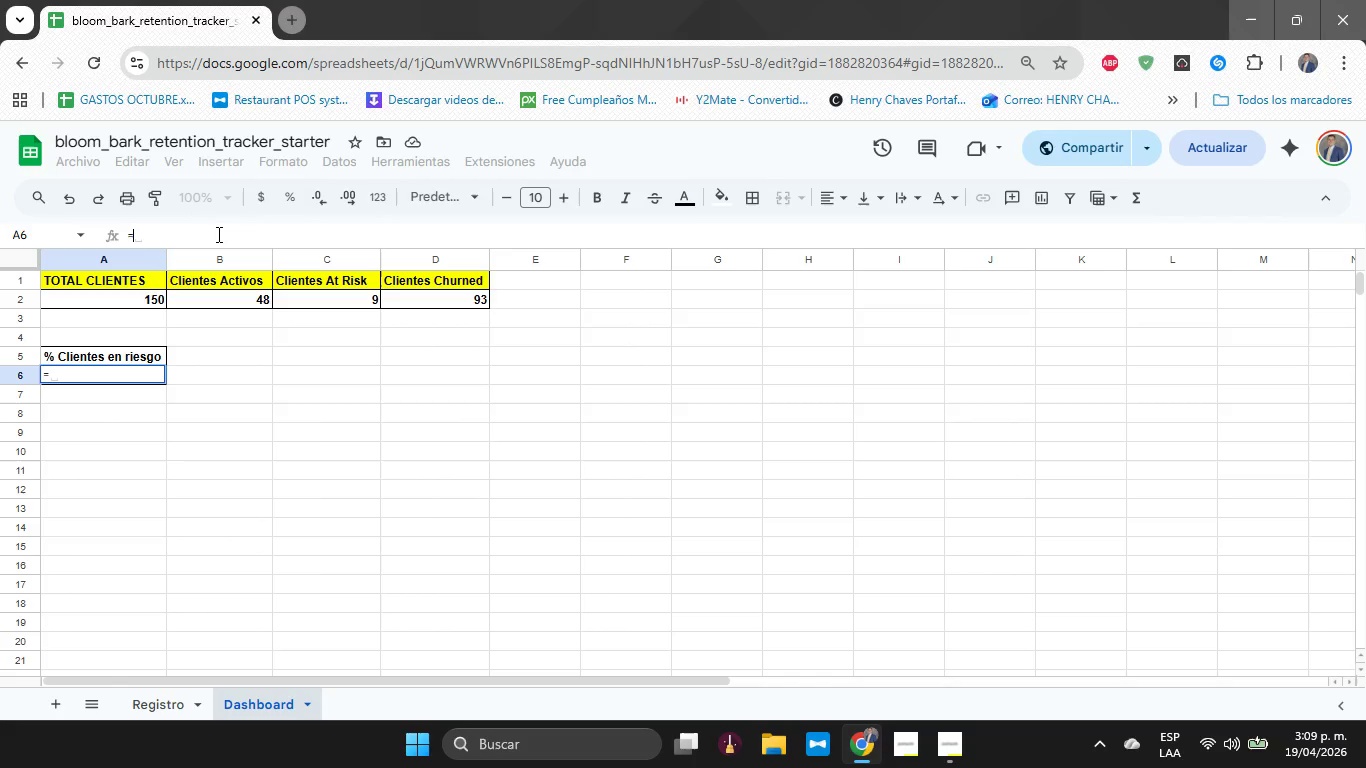 
type(*Cou)
key(Backspace)
key(Backspace)
type(OUNTU)
key(Backspace)
type(IF)
 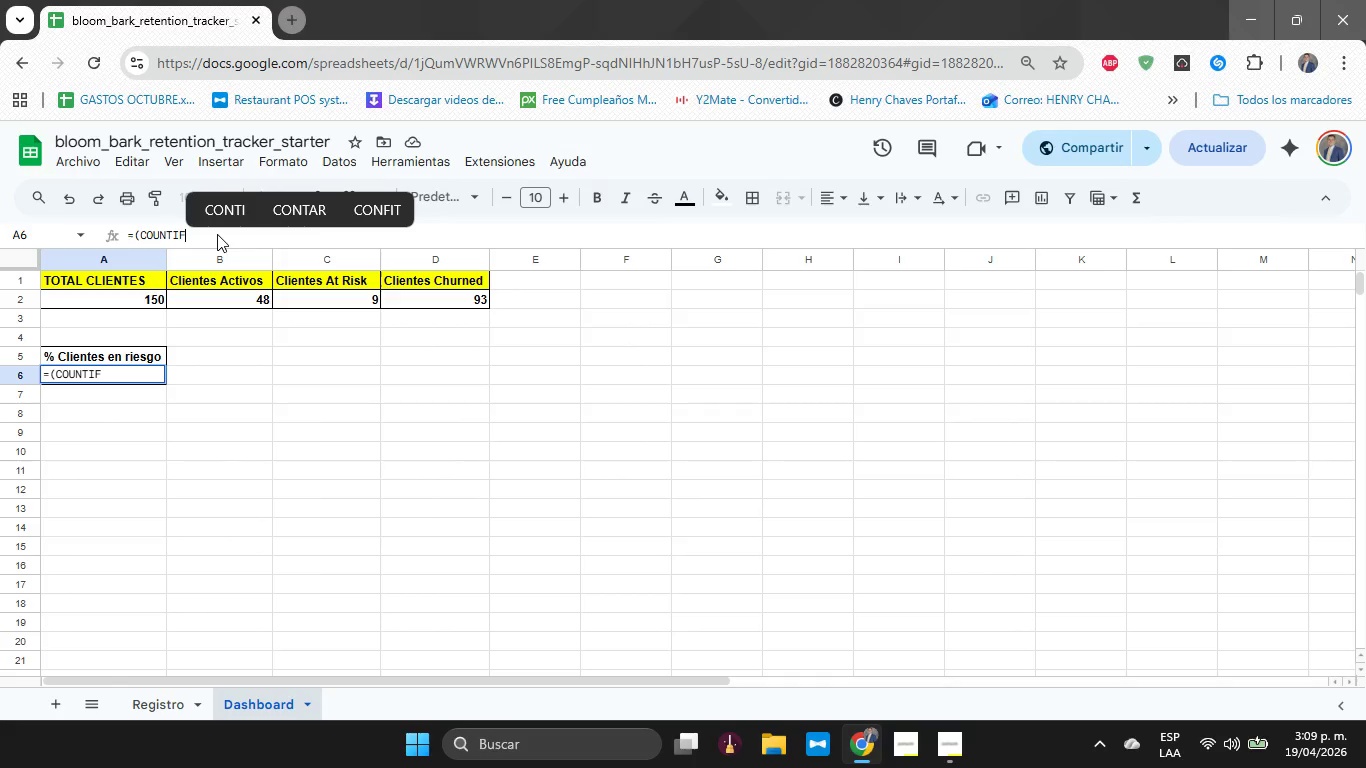 
wait(5.2)
 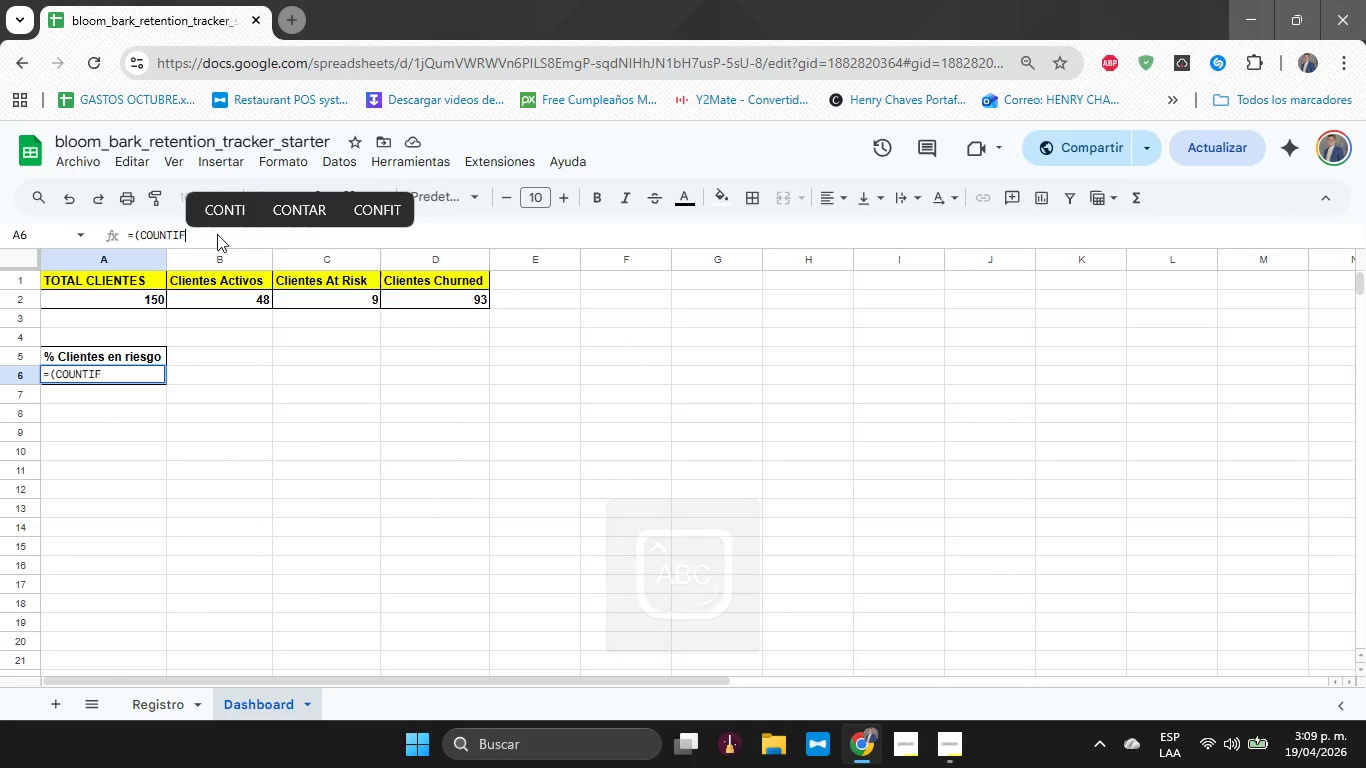 
type(*Registro)
 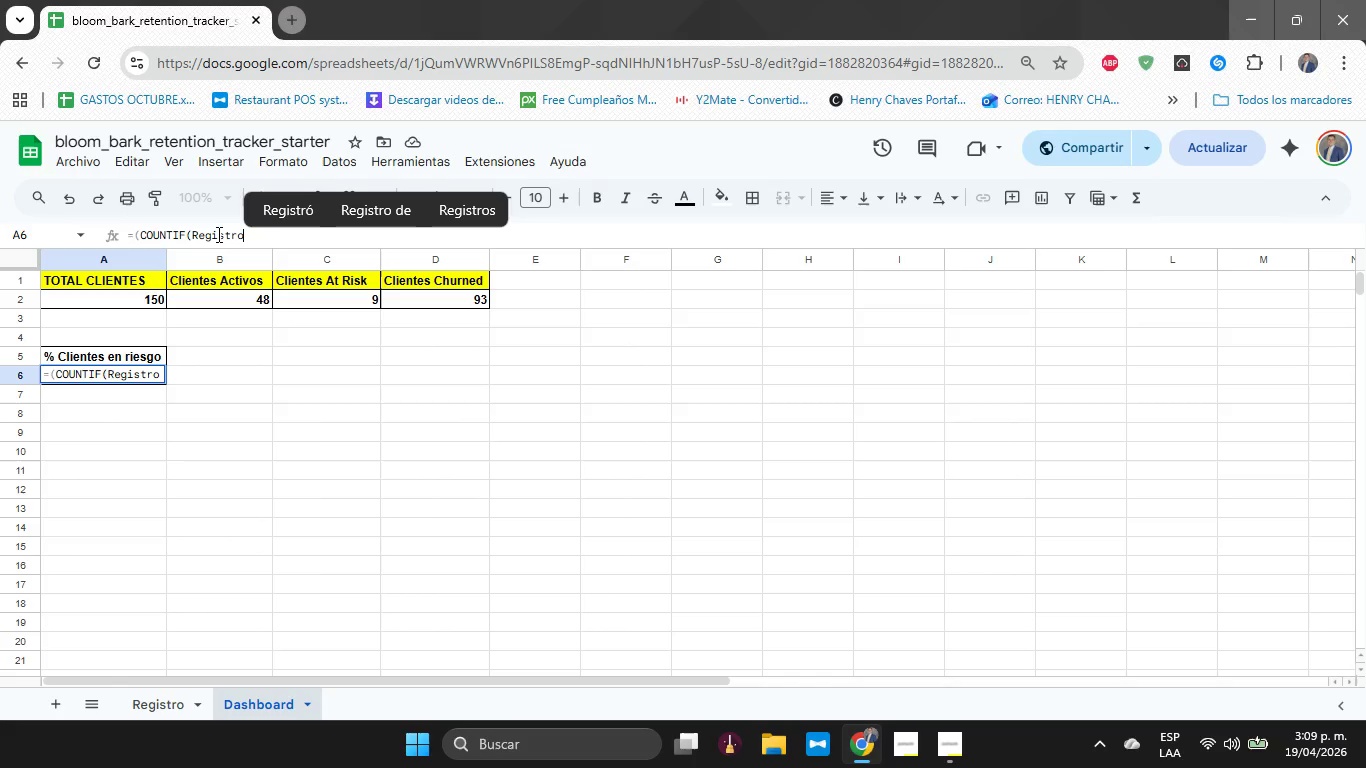 
wait(10.59)
 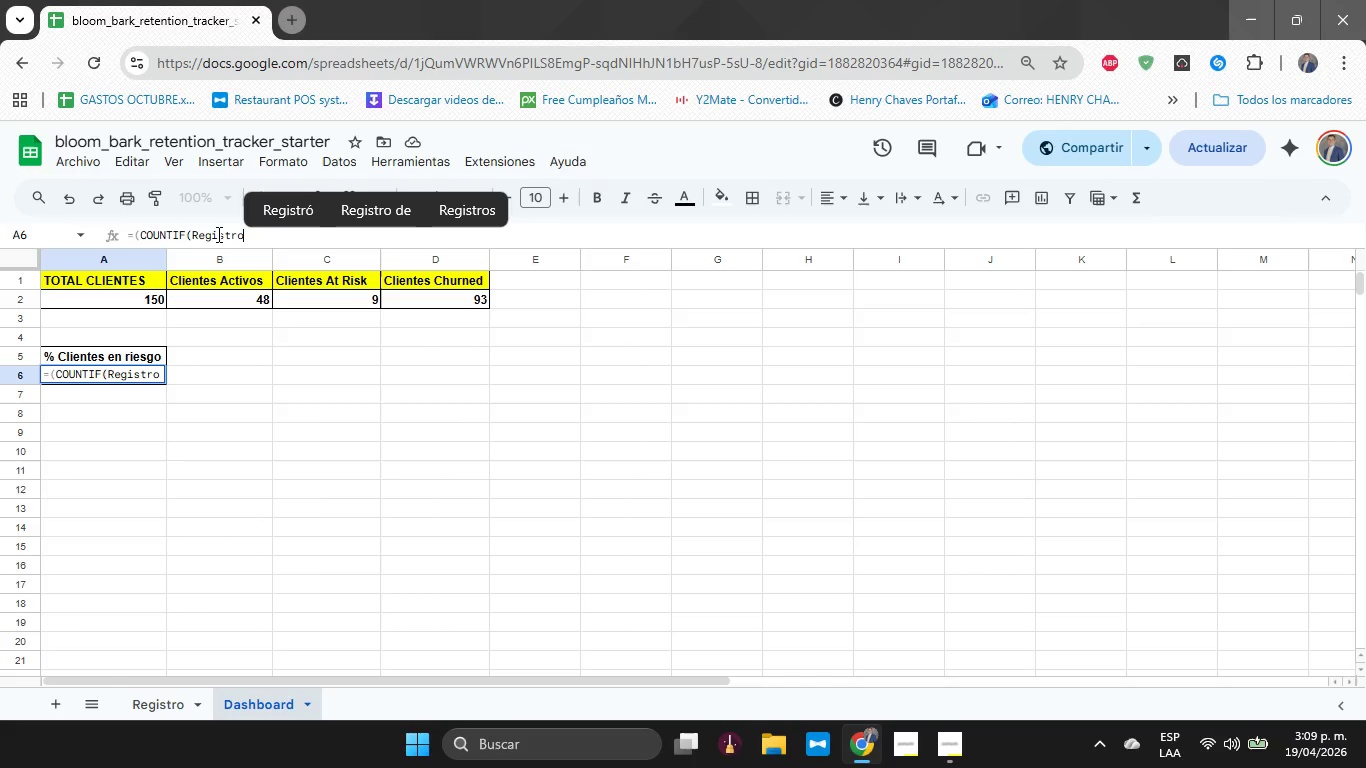 
hold_key(key=Slash, duration=0.42)
 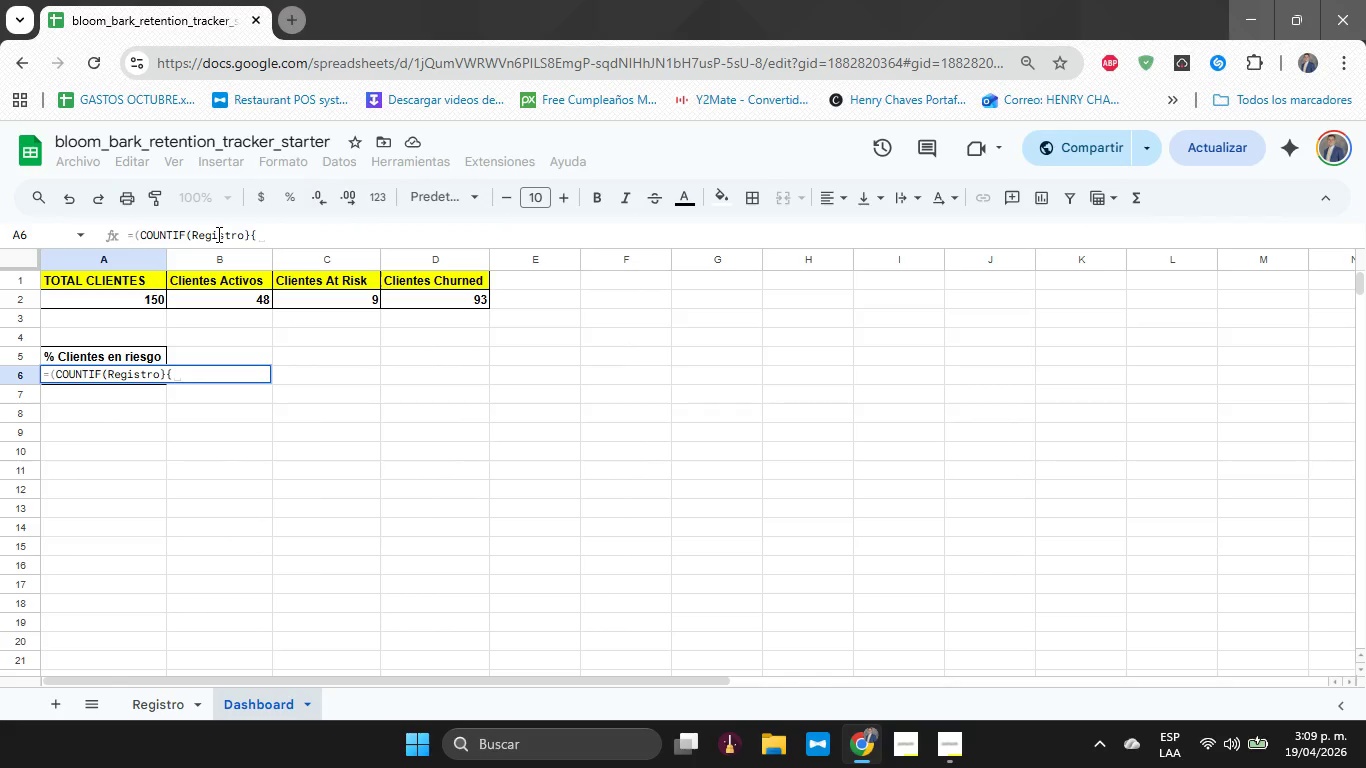 
type(')
key(Backspace)
key(Backspace)
type(!k2>k1000)
 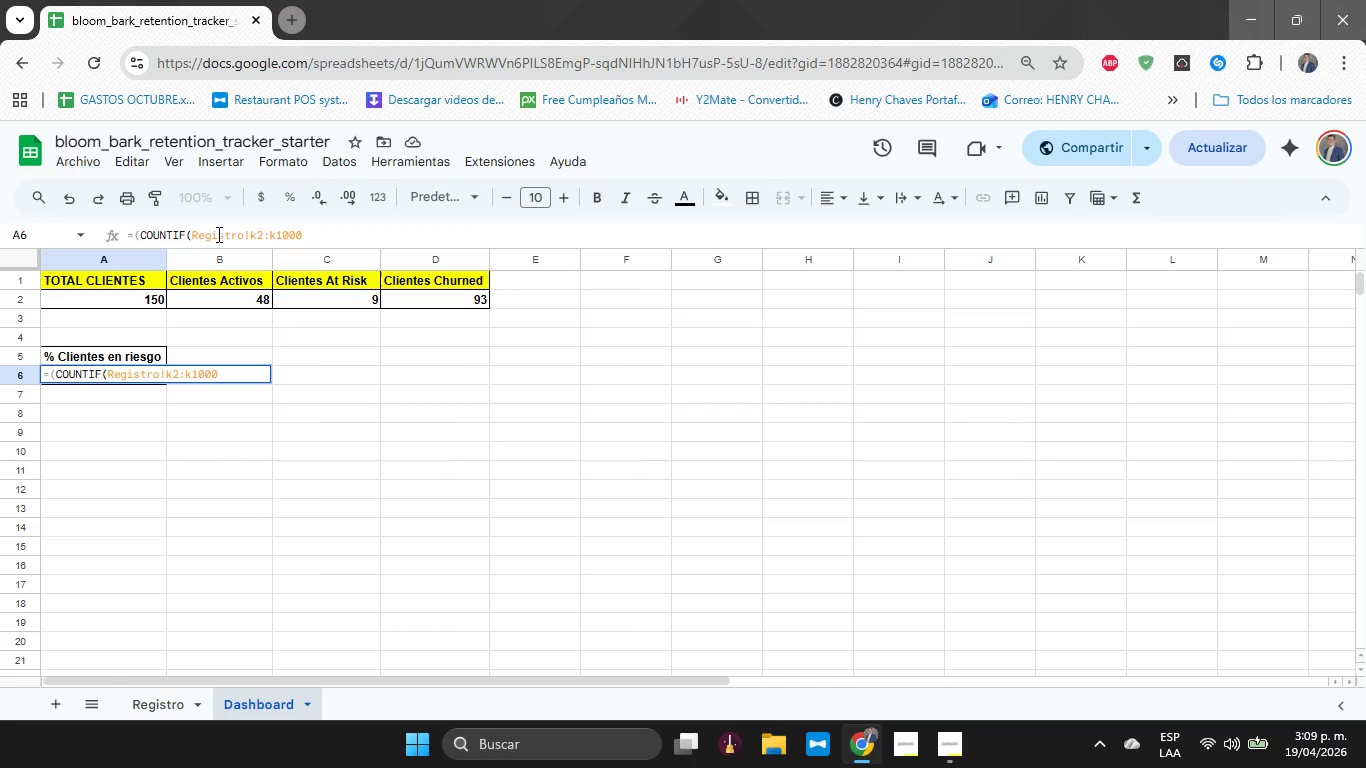 
wait(12.12)
 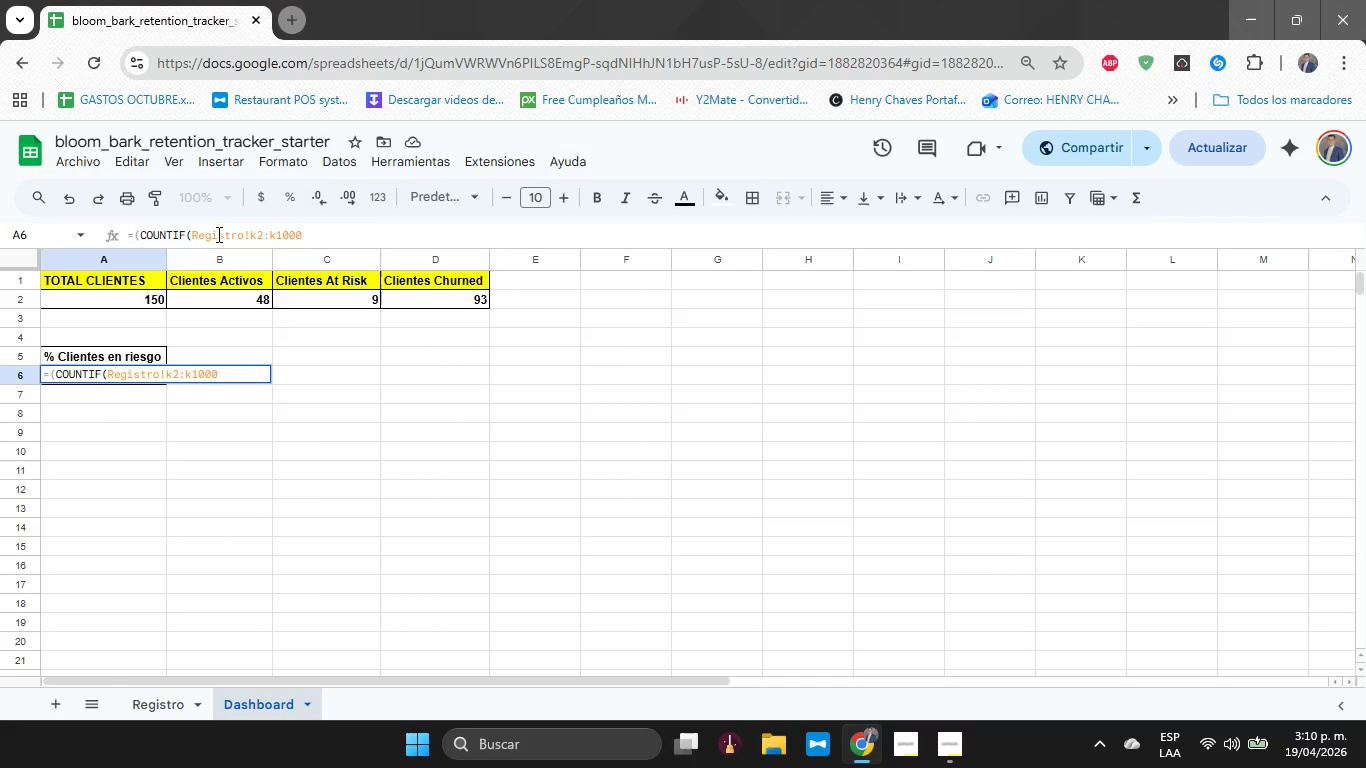 
type(<@At Risk@()
 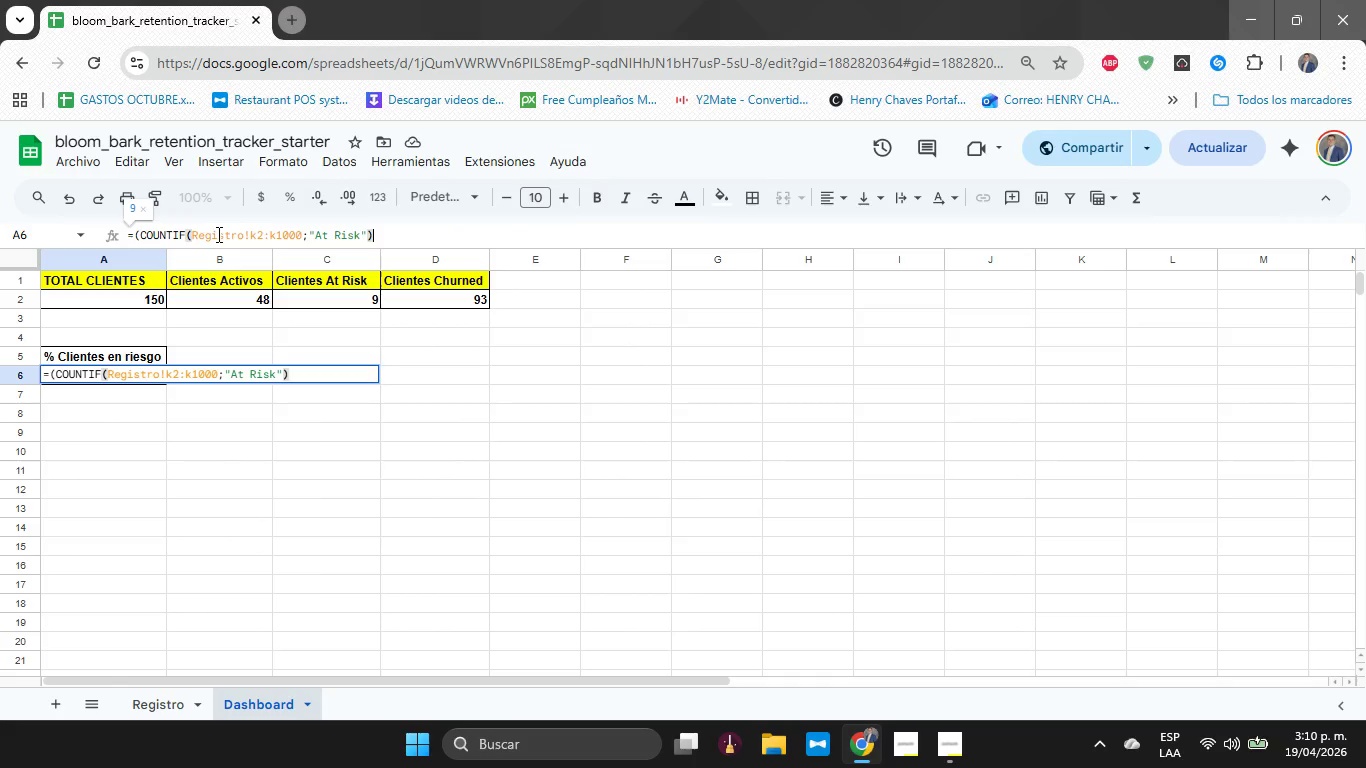 
type(=Countif)
 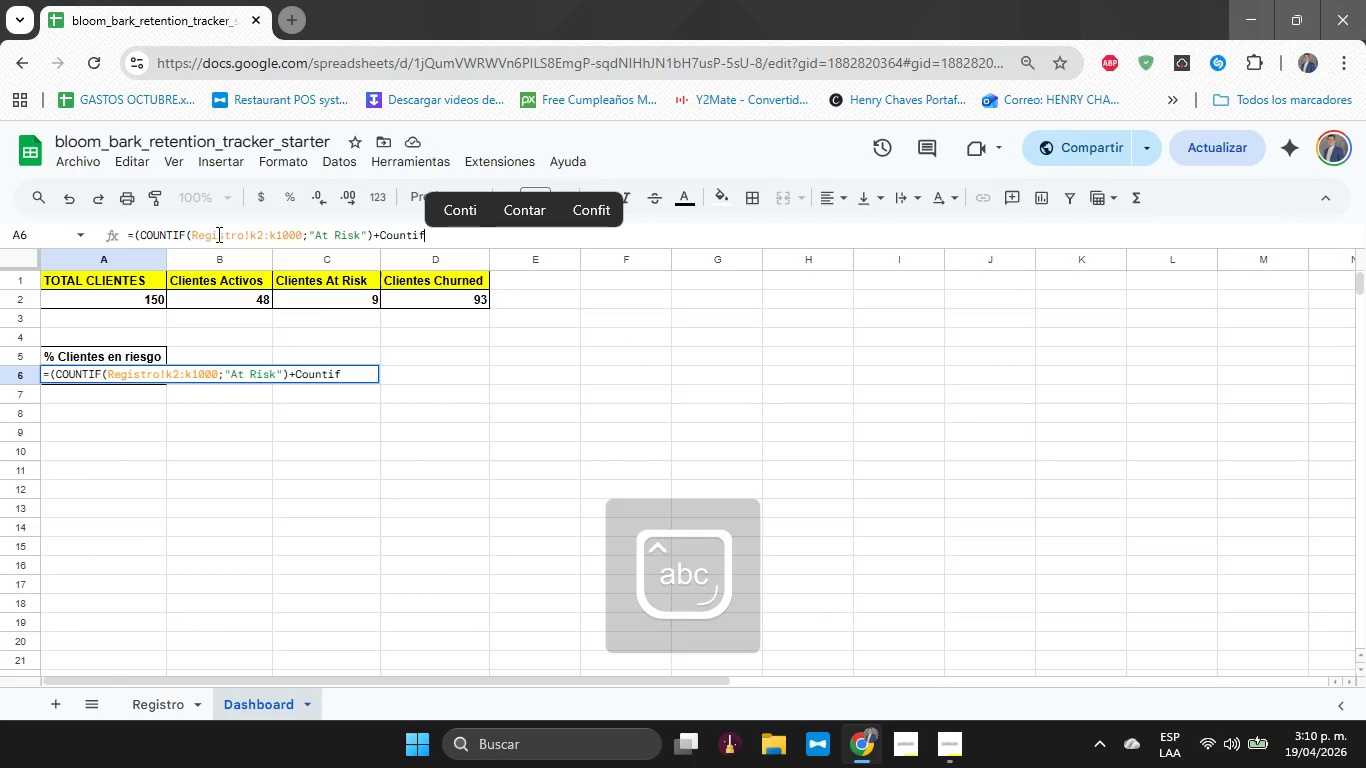 
type(*Resg)
key(Backspace)
key(Backspace)
type(gistro)
 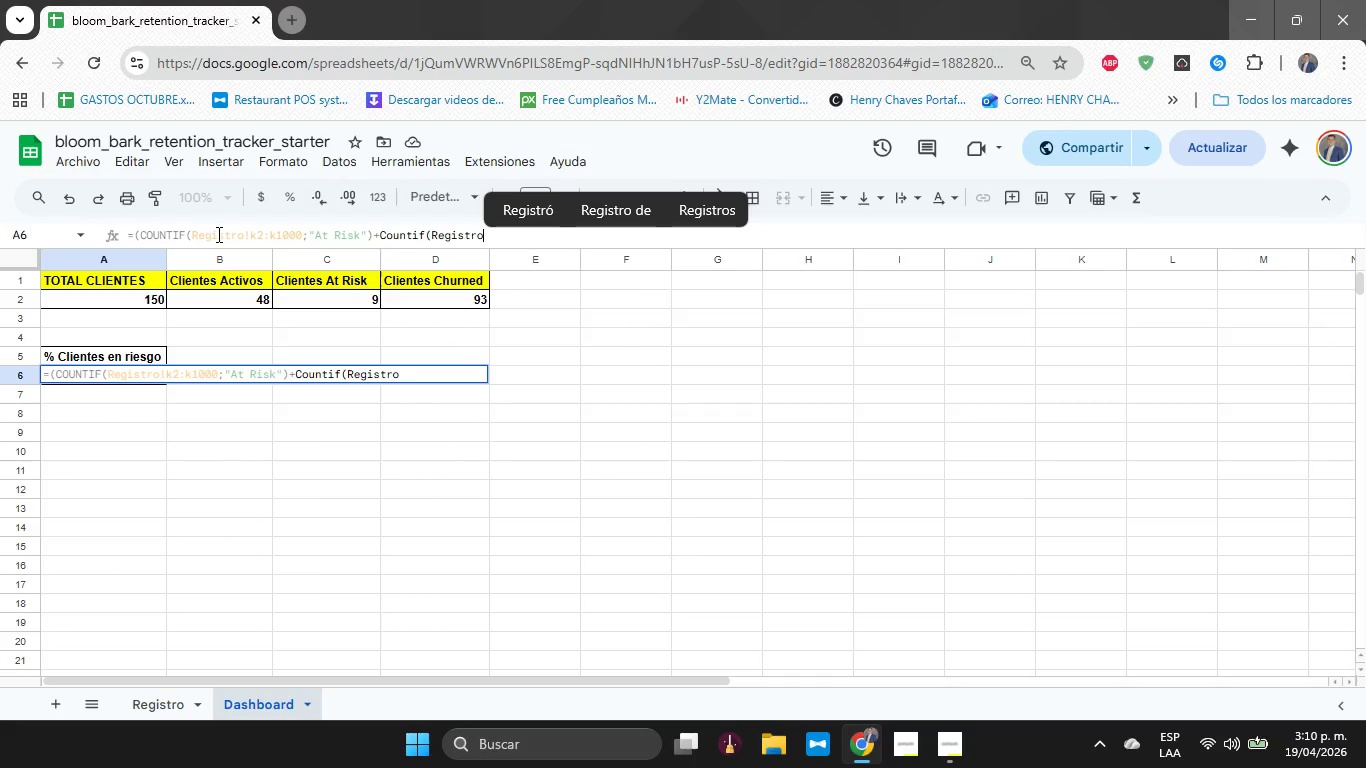 
type(!K2>K1000)
 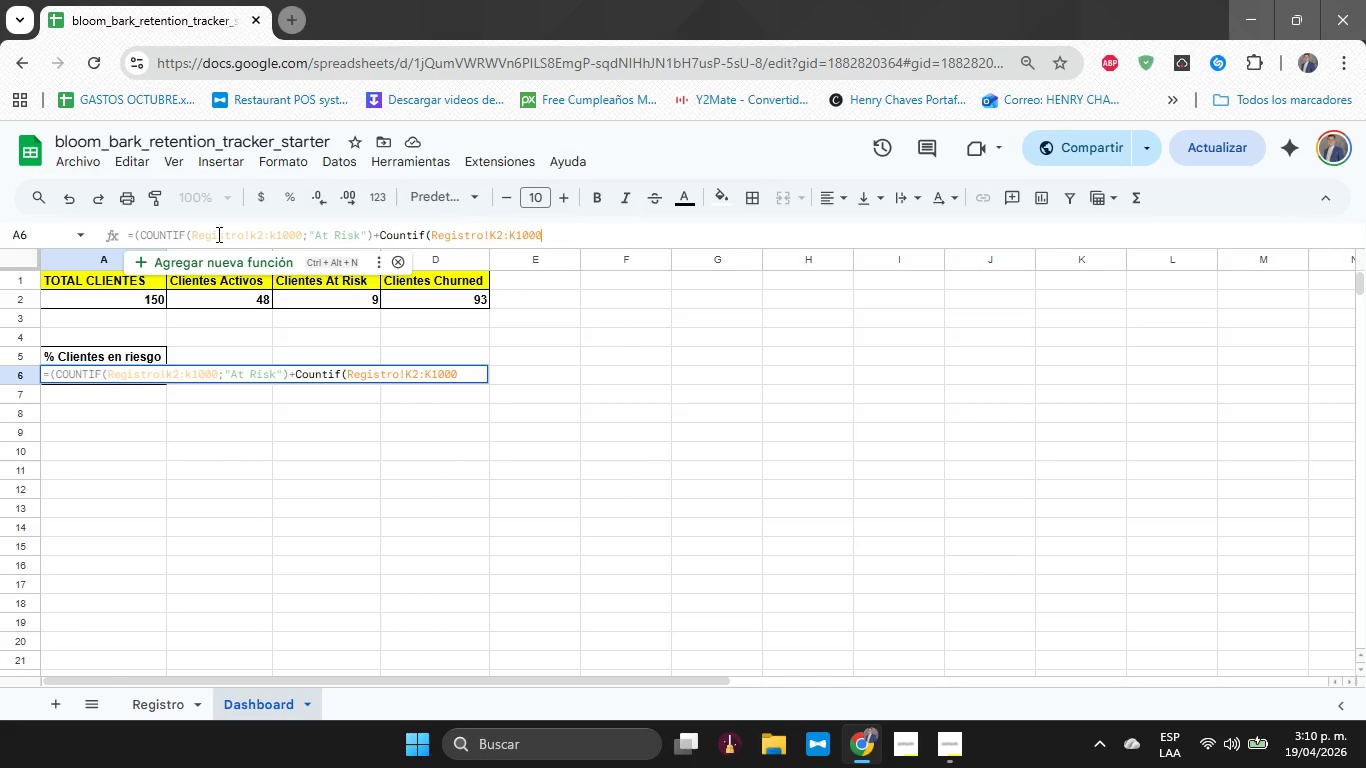 
type(<@Churd)
key(Backspace)
type(ned@((&)
 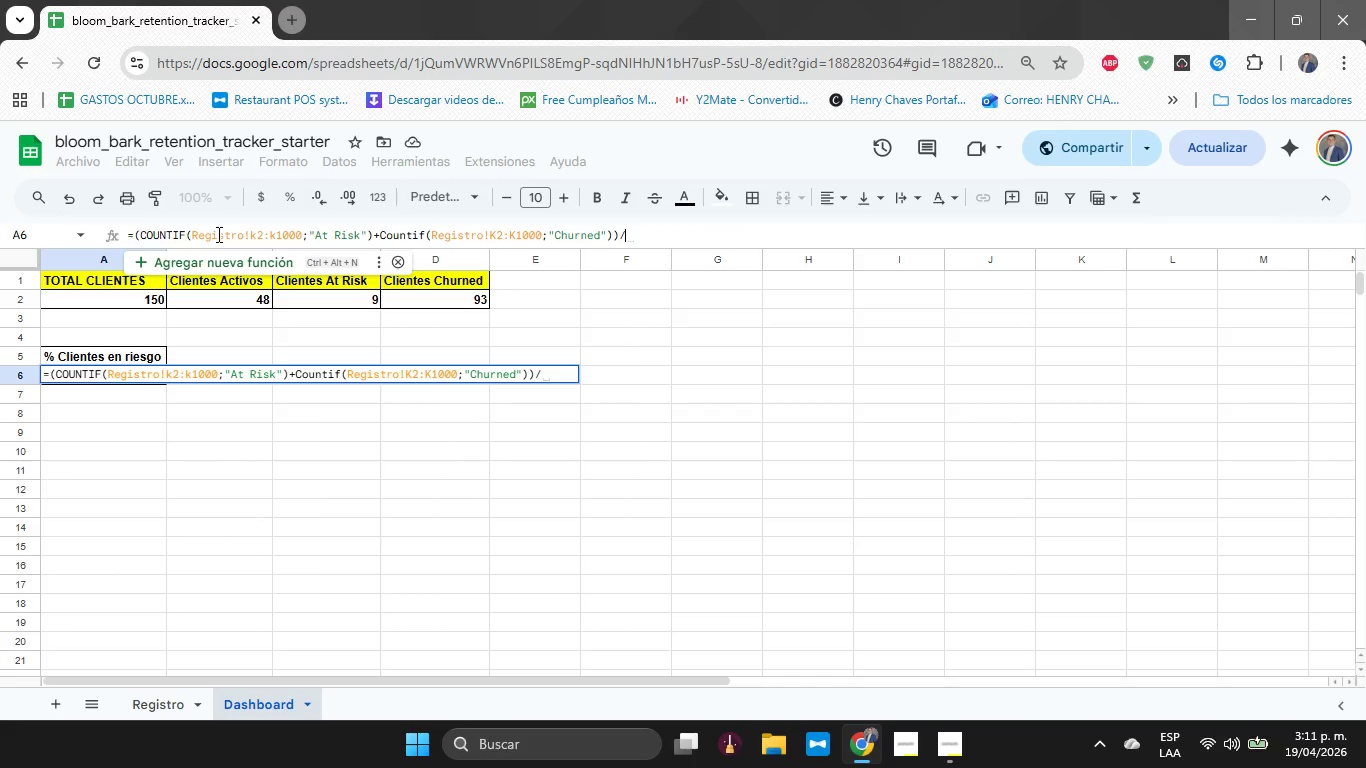 
wait(9.95)
 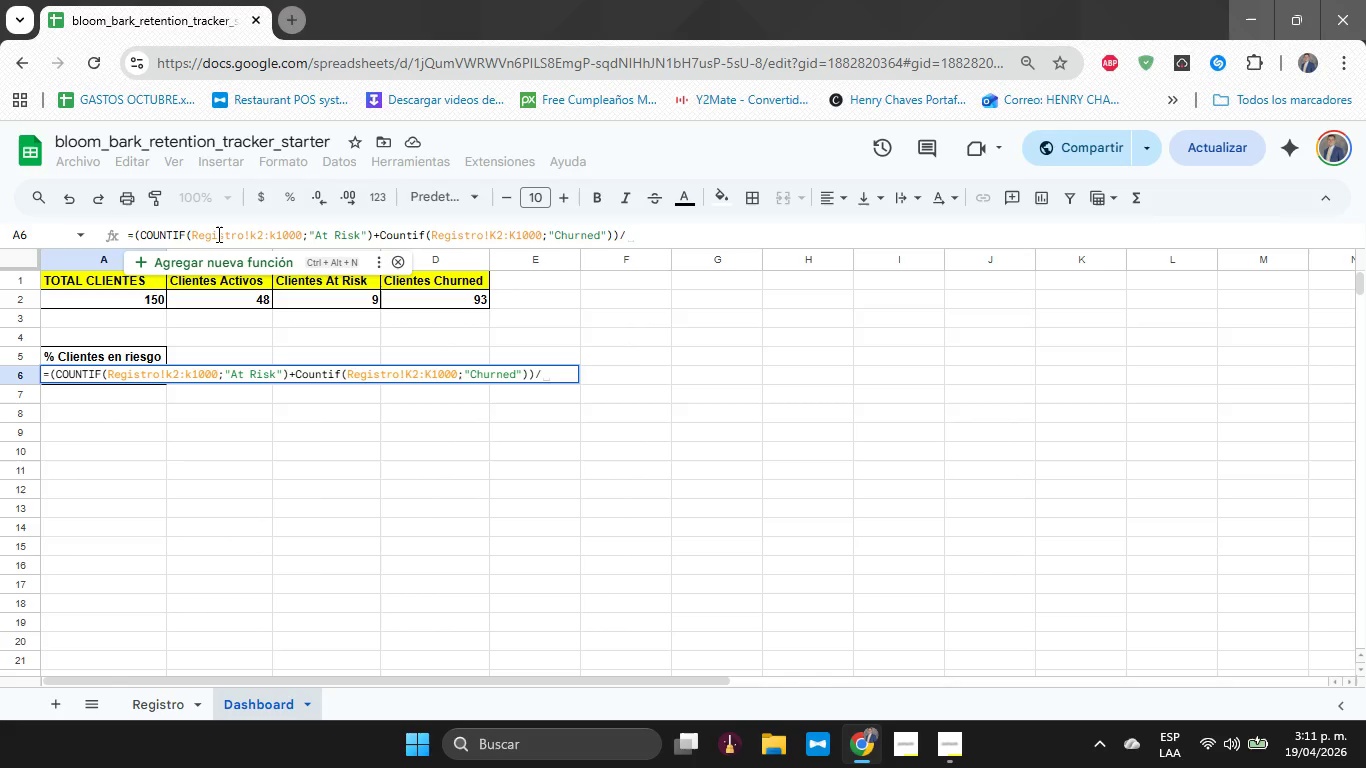 
type(c)
key(Backspace)
type(Countif)
key(Backspace)
key(Backspace)
type(a)
key(Backspace)
key(Backspace)
key(Backspace)
key(Backspace)
key(Backspace)
type(OUNTA)
 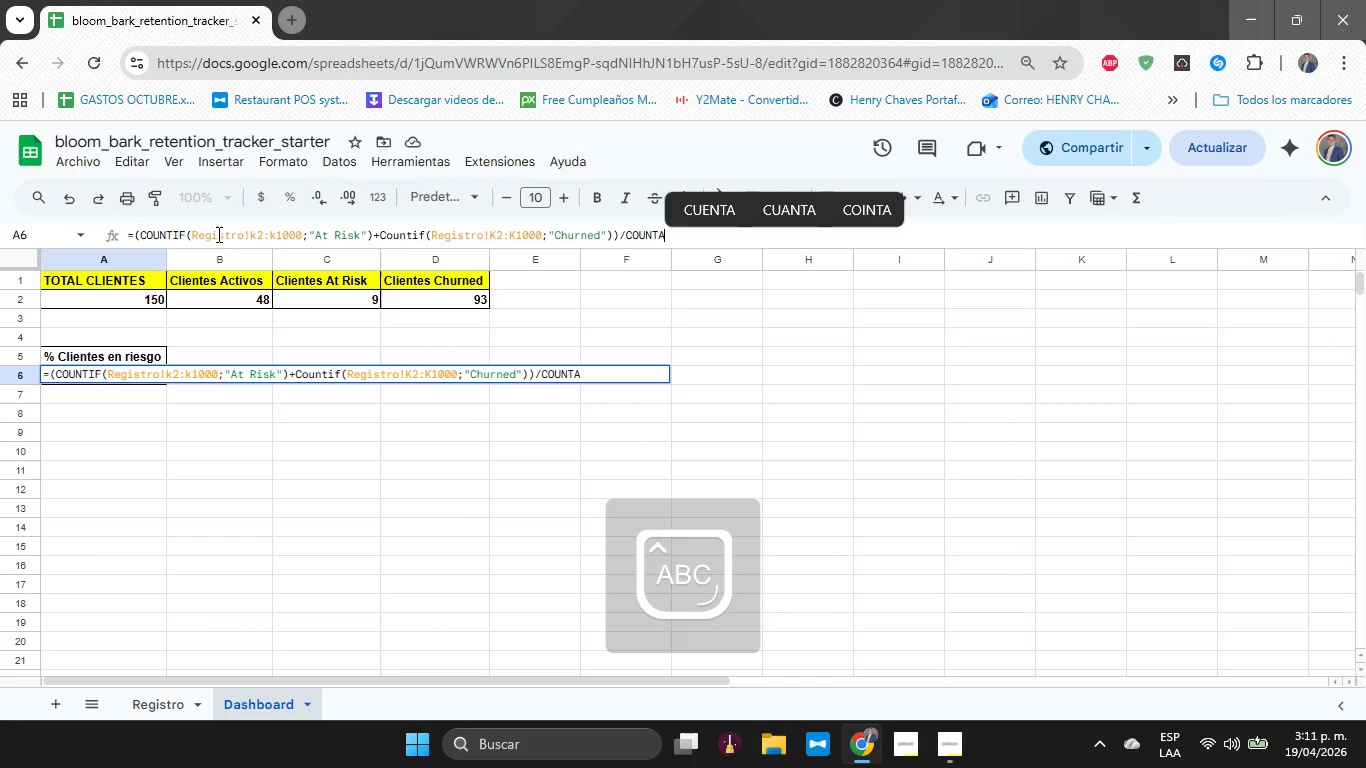 
type(*Res)
key(Backspace)
type(gistro)
 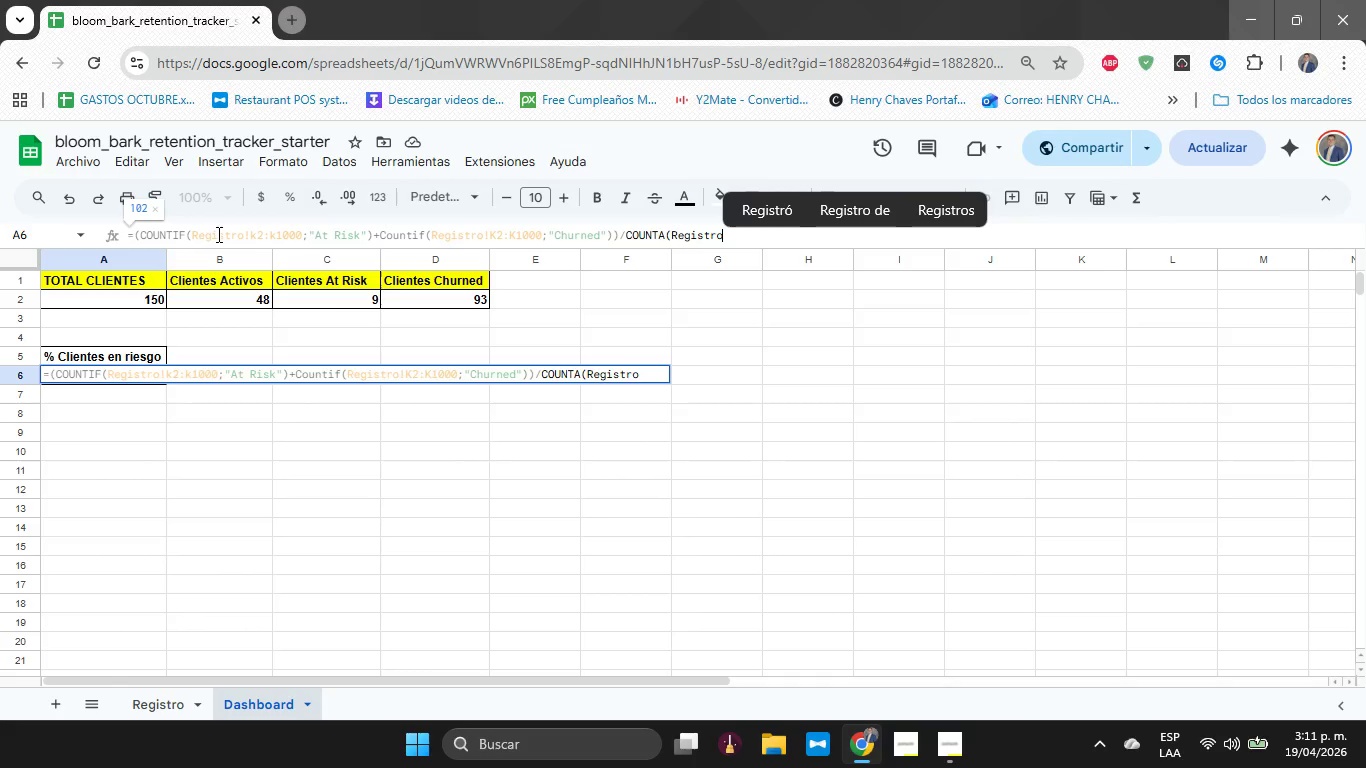 
type(!A2>)
 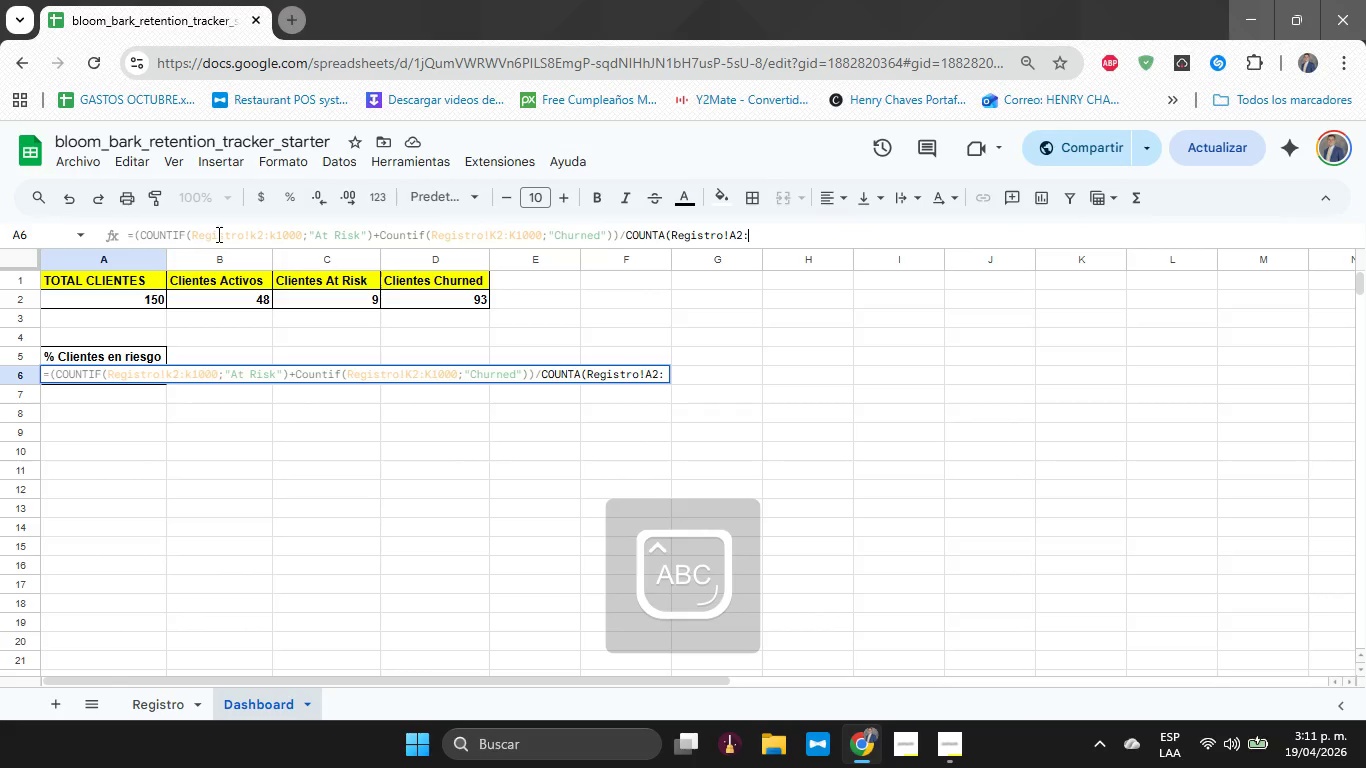 
key(ArrowLeft)
 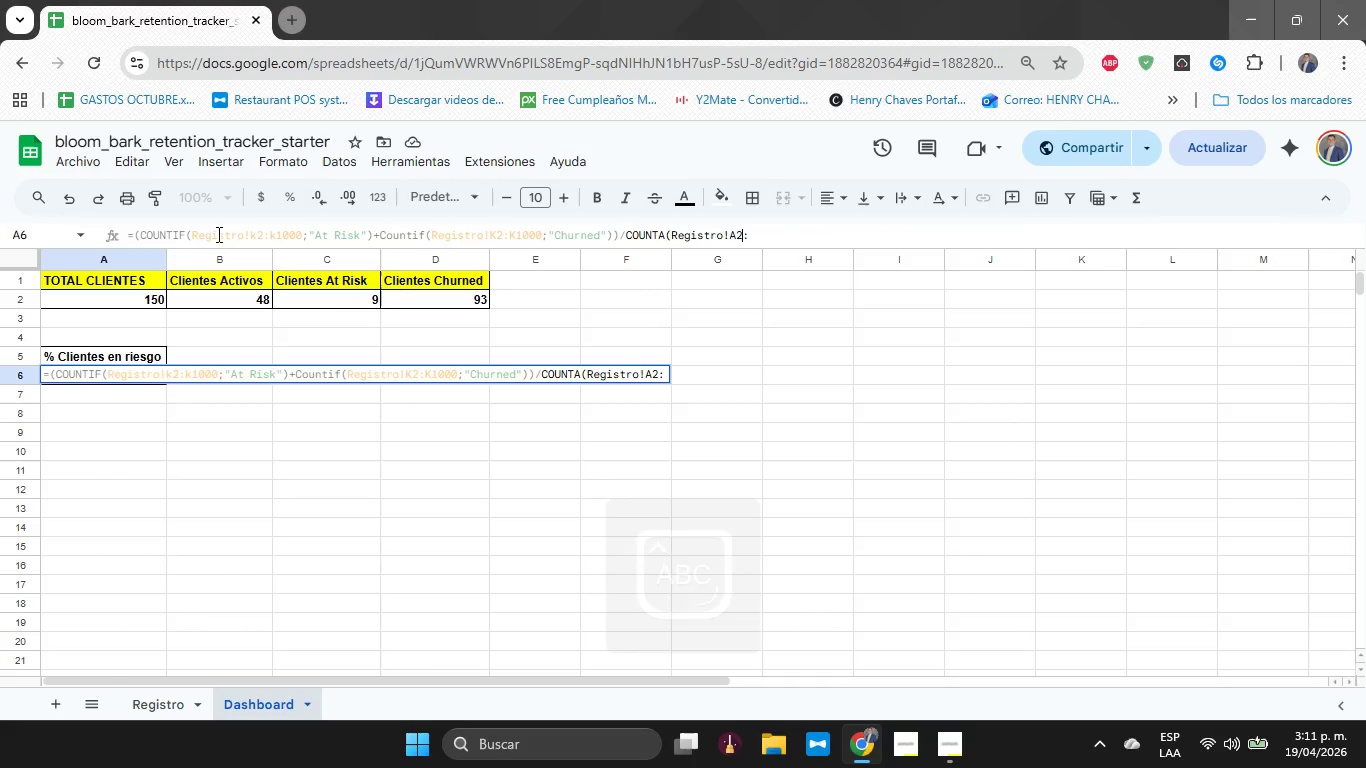 
key(ArrowLeft)
 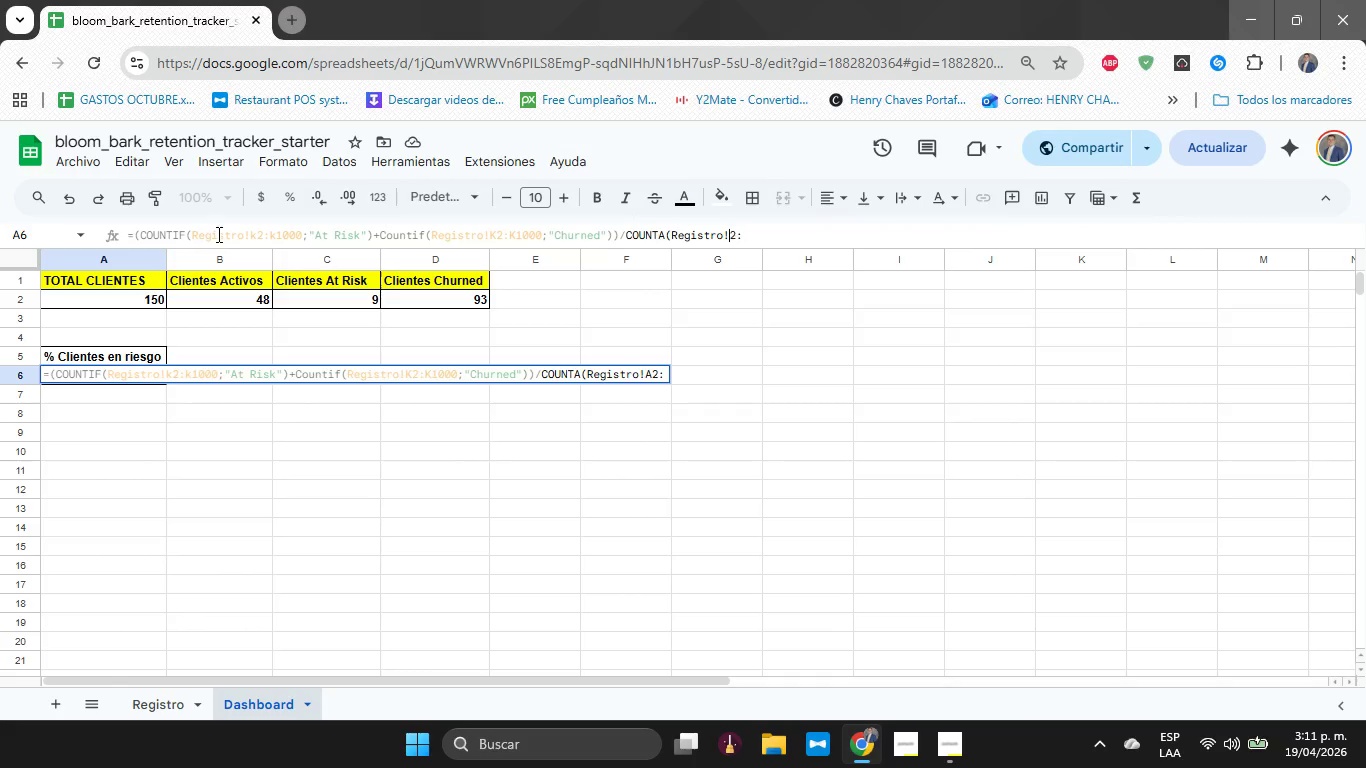 
key(Backspace)
 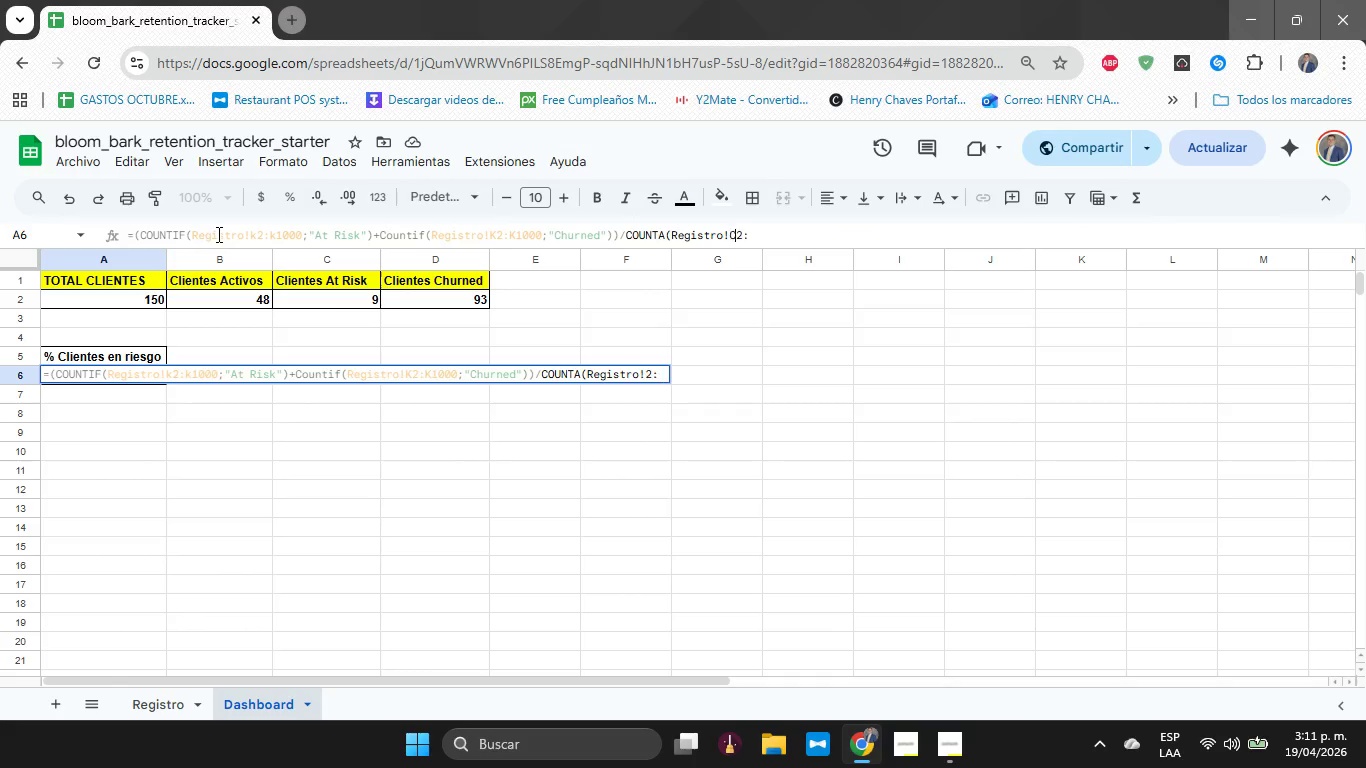 
key(C)
 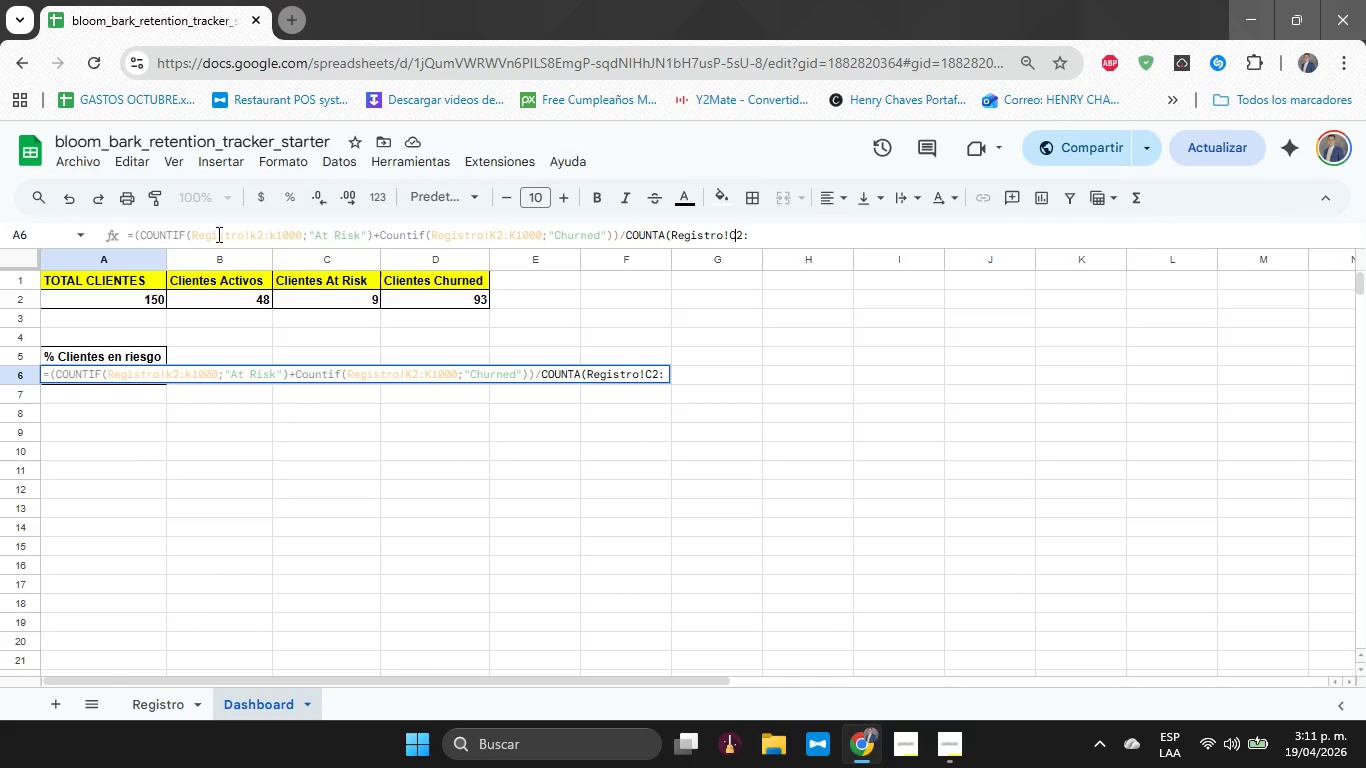 
key(ArrowRight)
 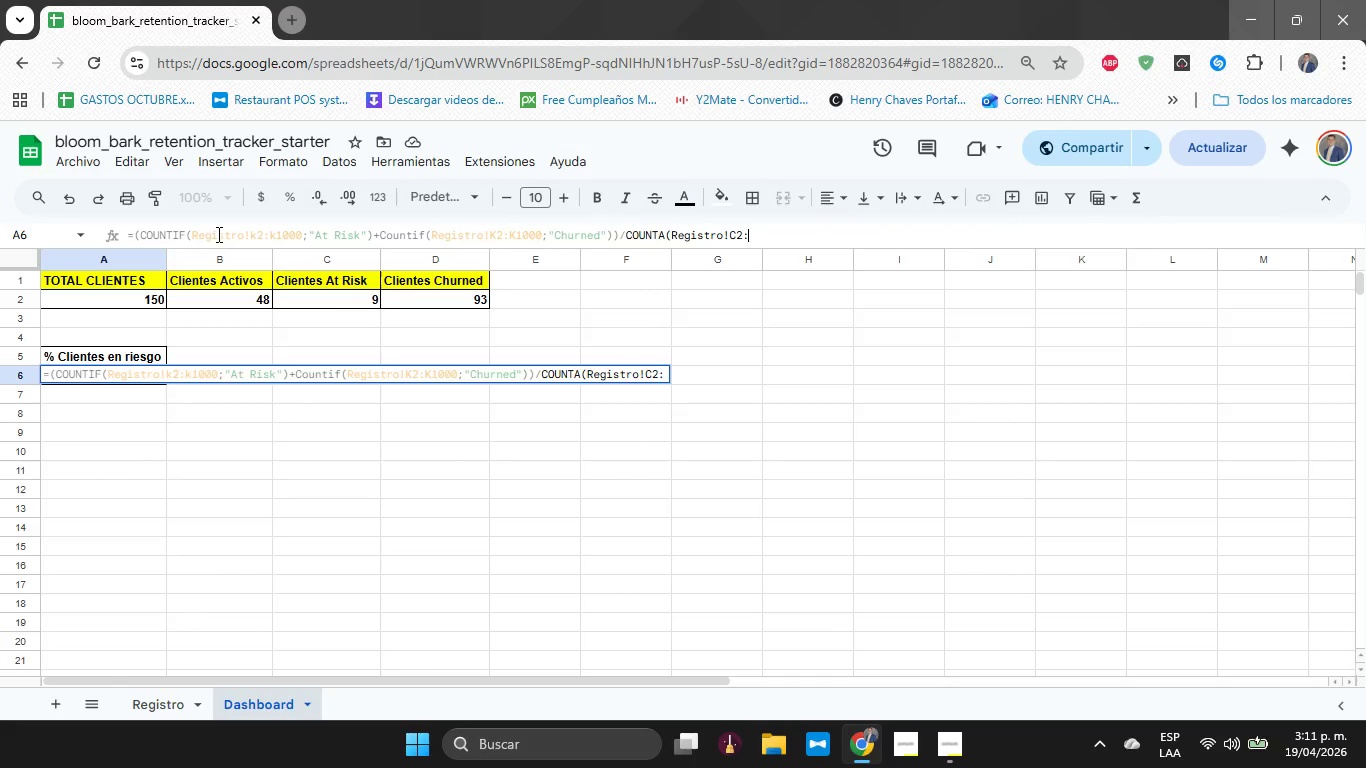 
key(ArrowRight)
 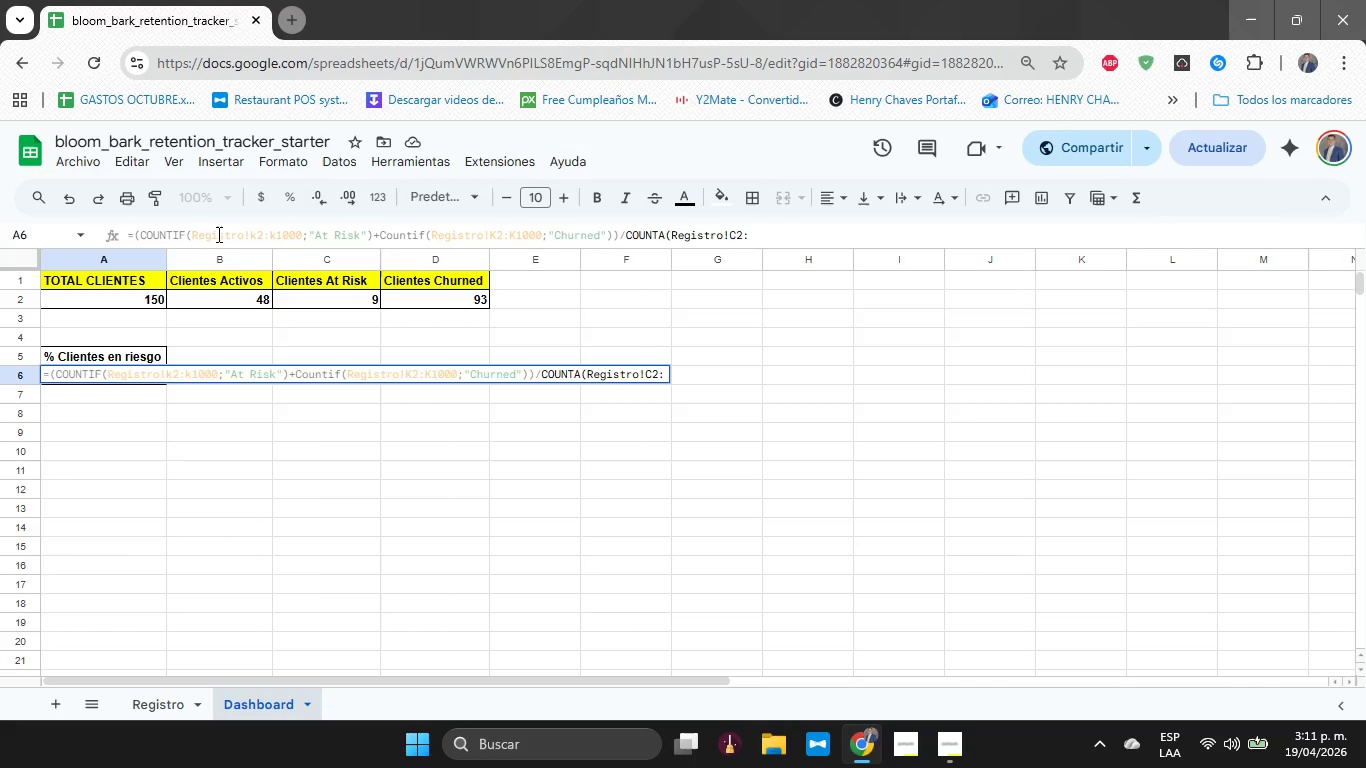 
type(C)
key(Backspace)
key(Backspace)
key(Backspace)
key(Backspace)
type(B3)
key(Backspace)
type(2>V)
key(Backspace)
type(B1000)
 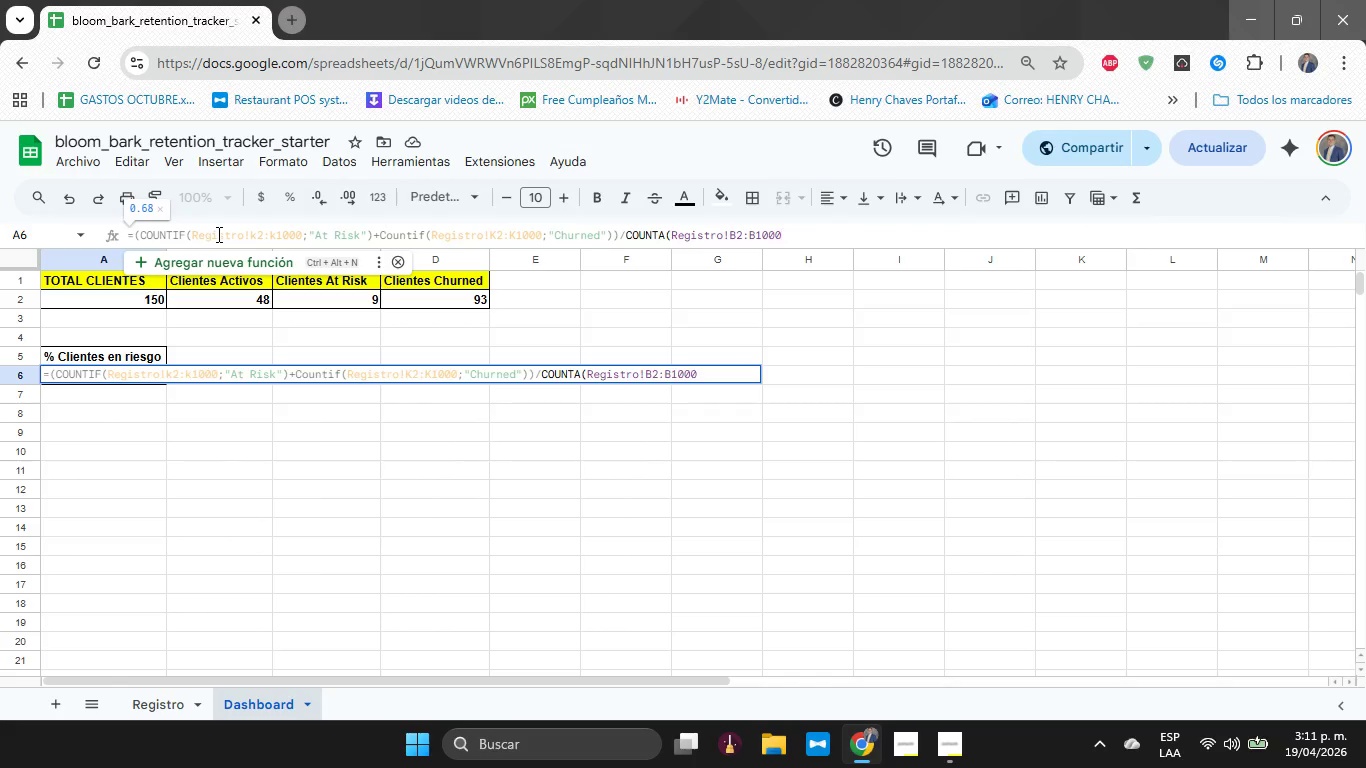 
wait(5.03)
 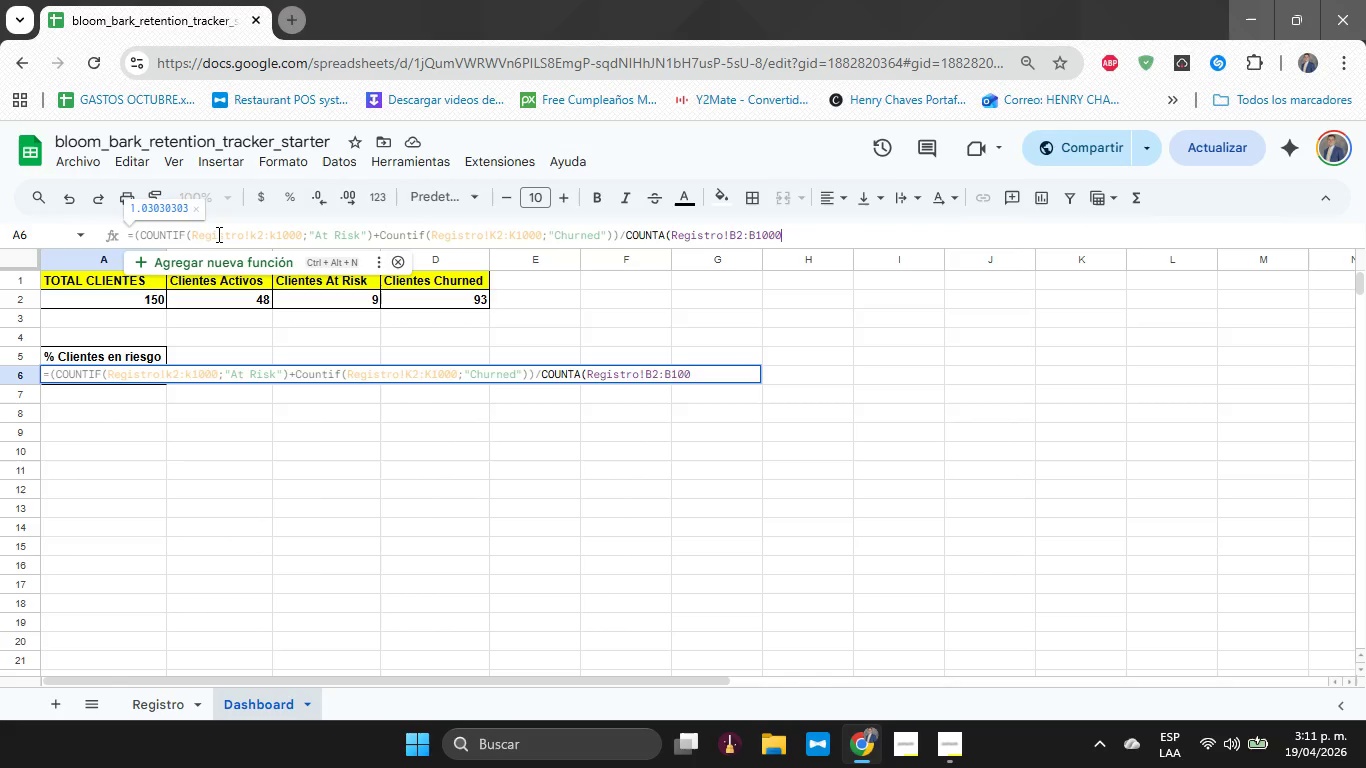 
key(Shift+9)
 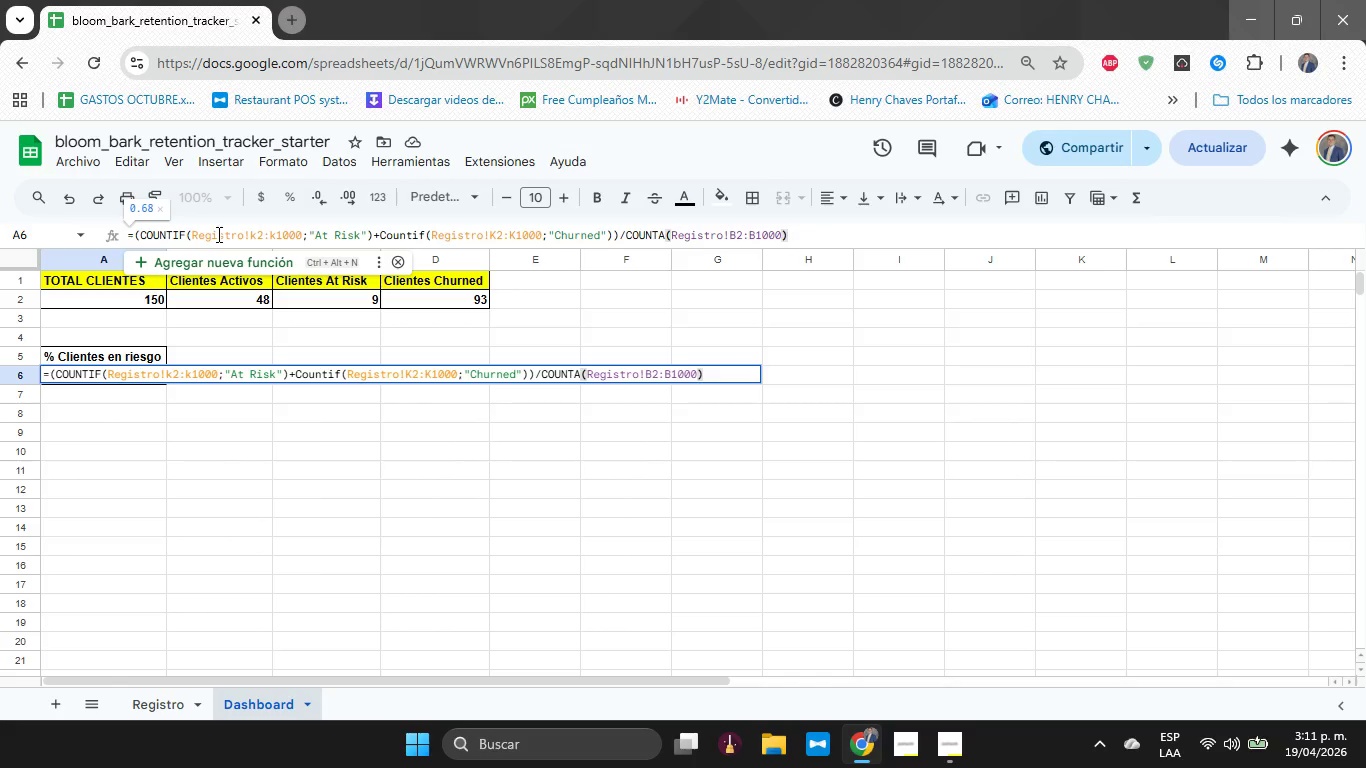 
key(Enter)
 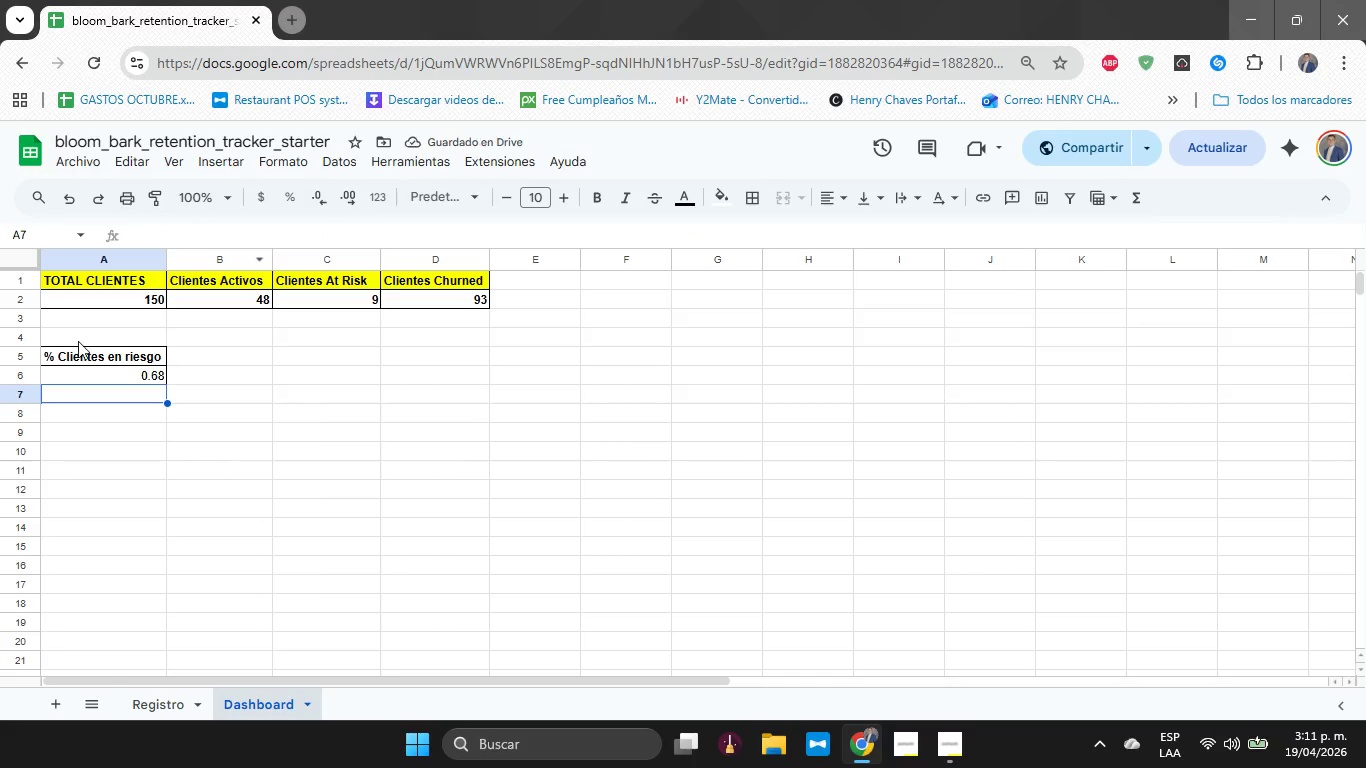 
left_click([122, 371])
 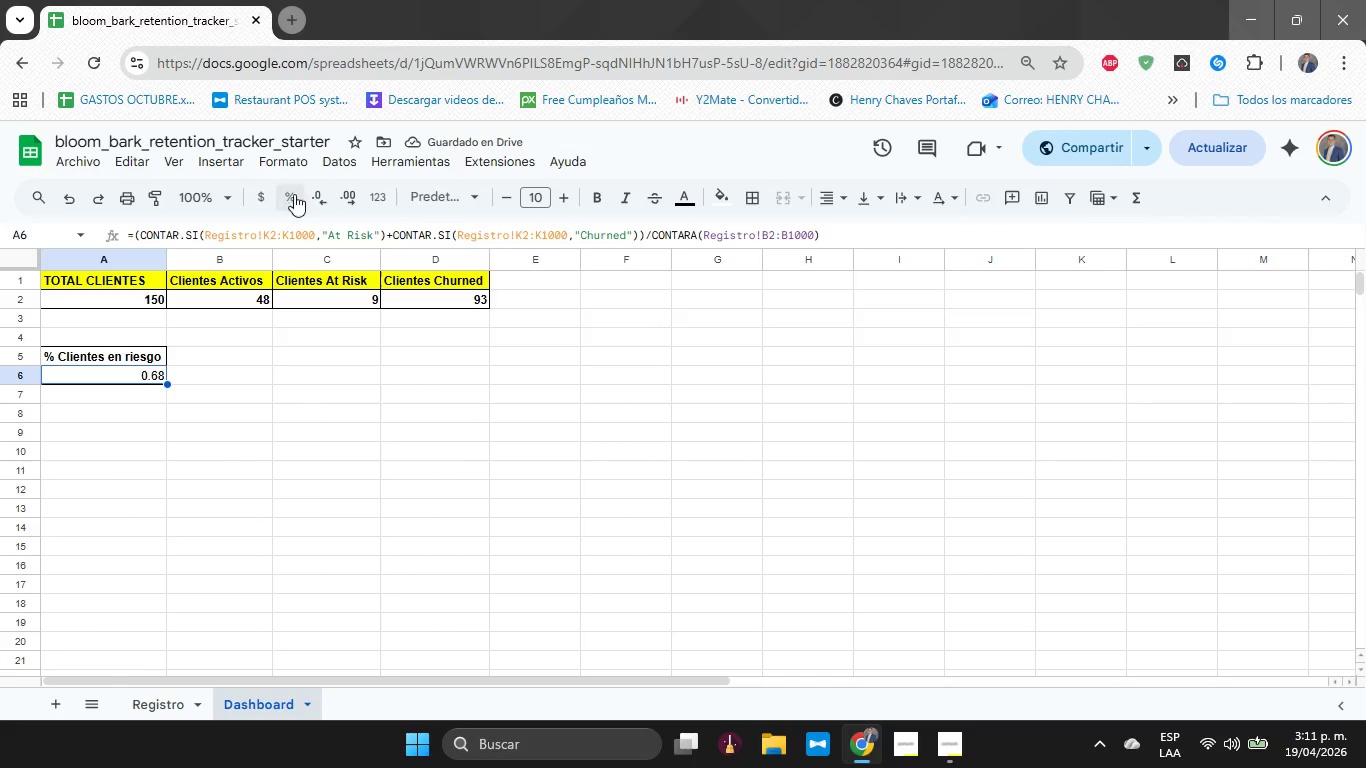 
left_click([277, 194])
 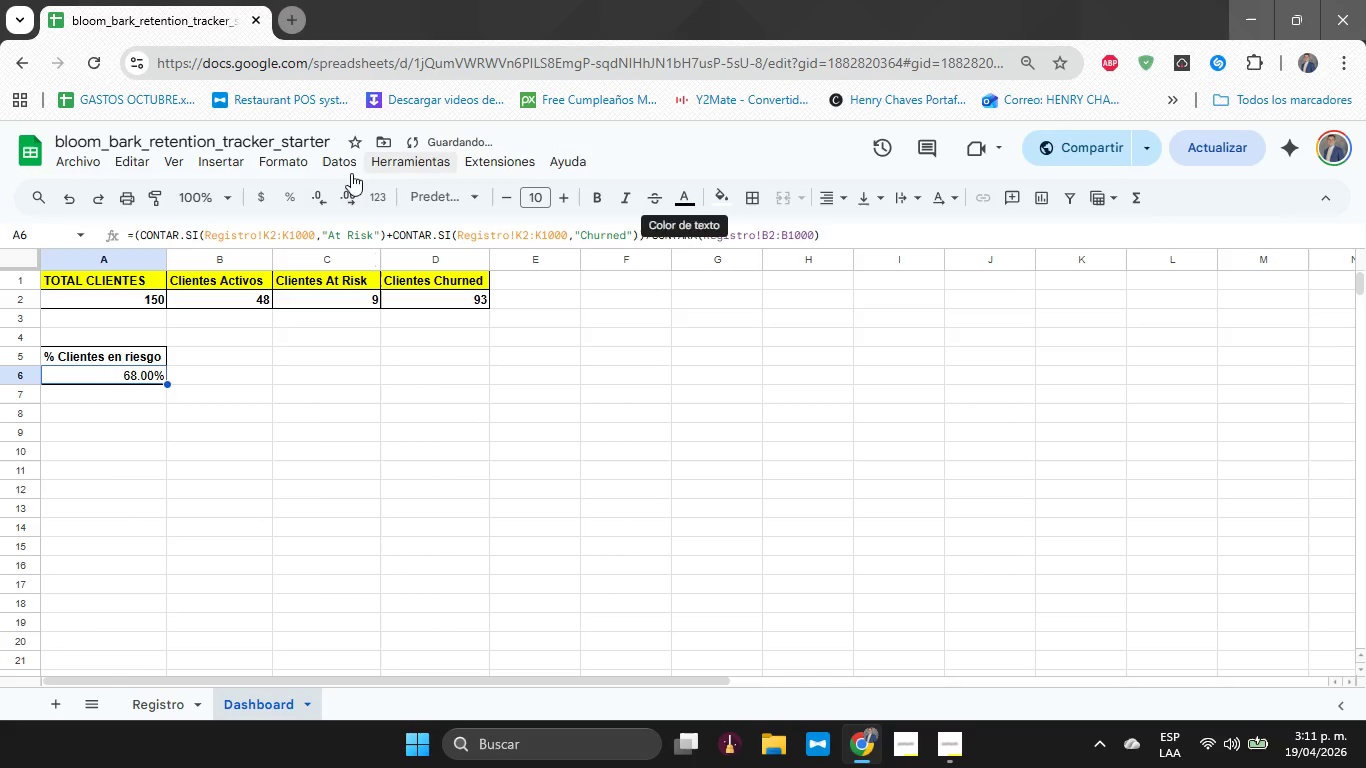 
double_click([348, 192])
 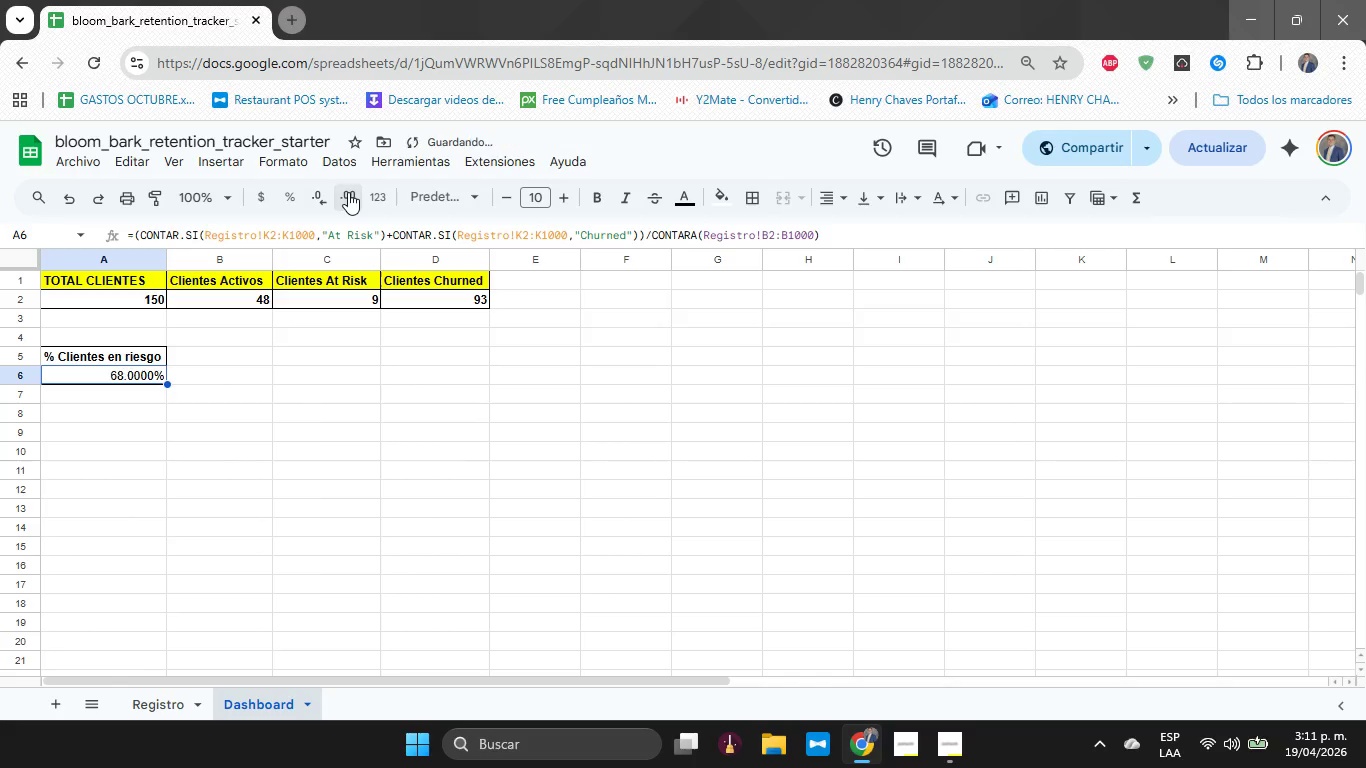 
triple_click([348, 192])
 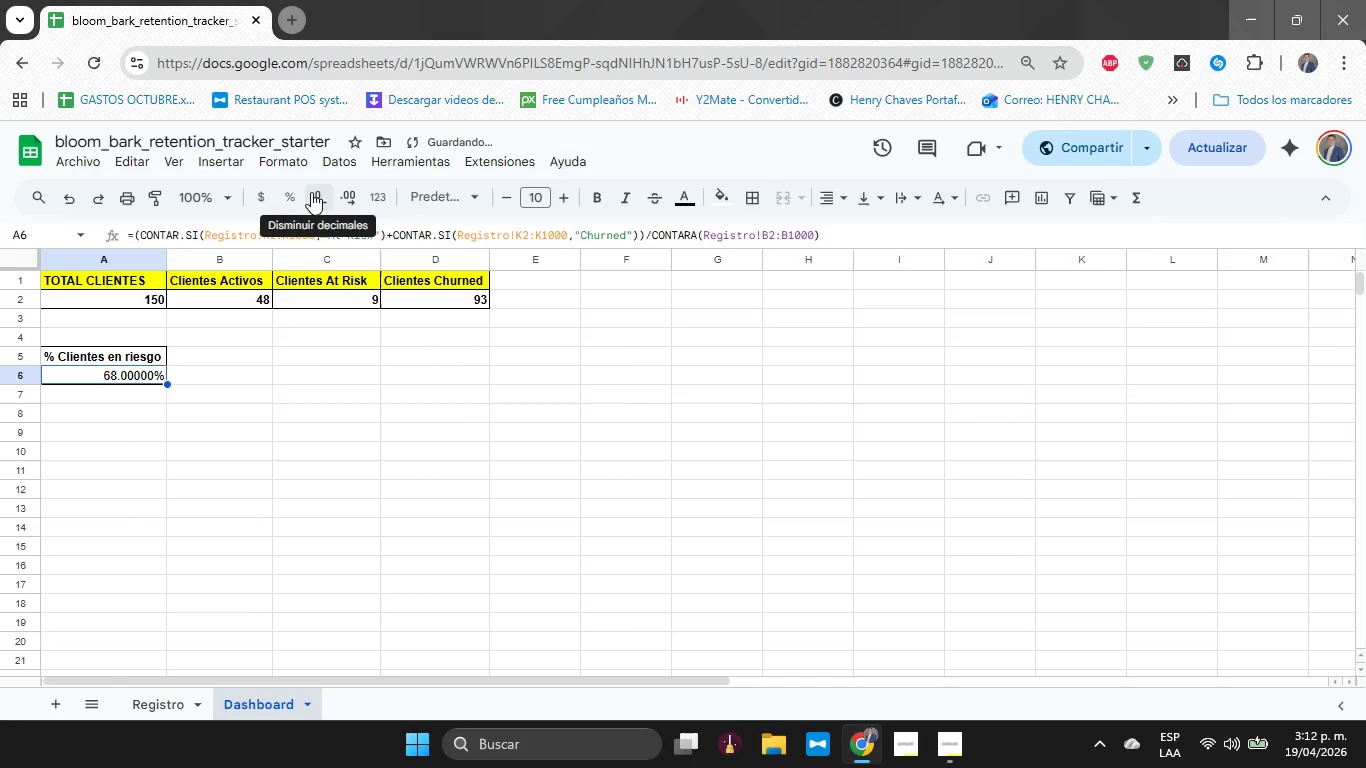 
double_click([311, 192])
 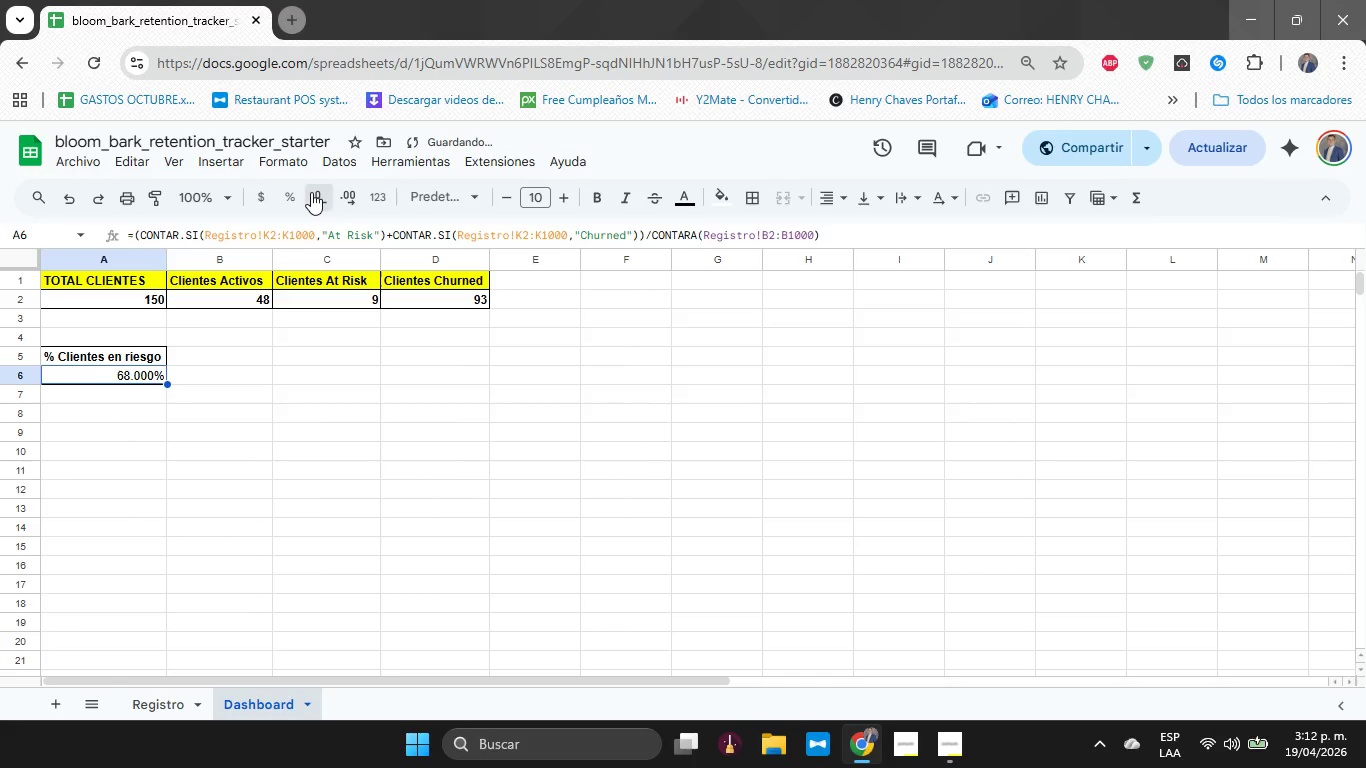 
double_click([311, 192])
 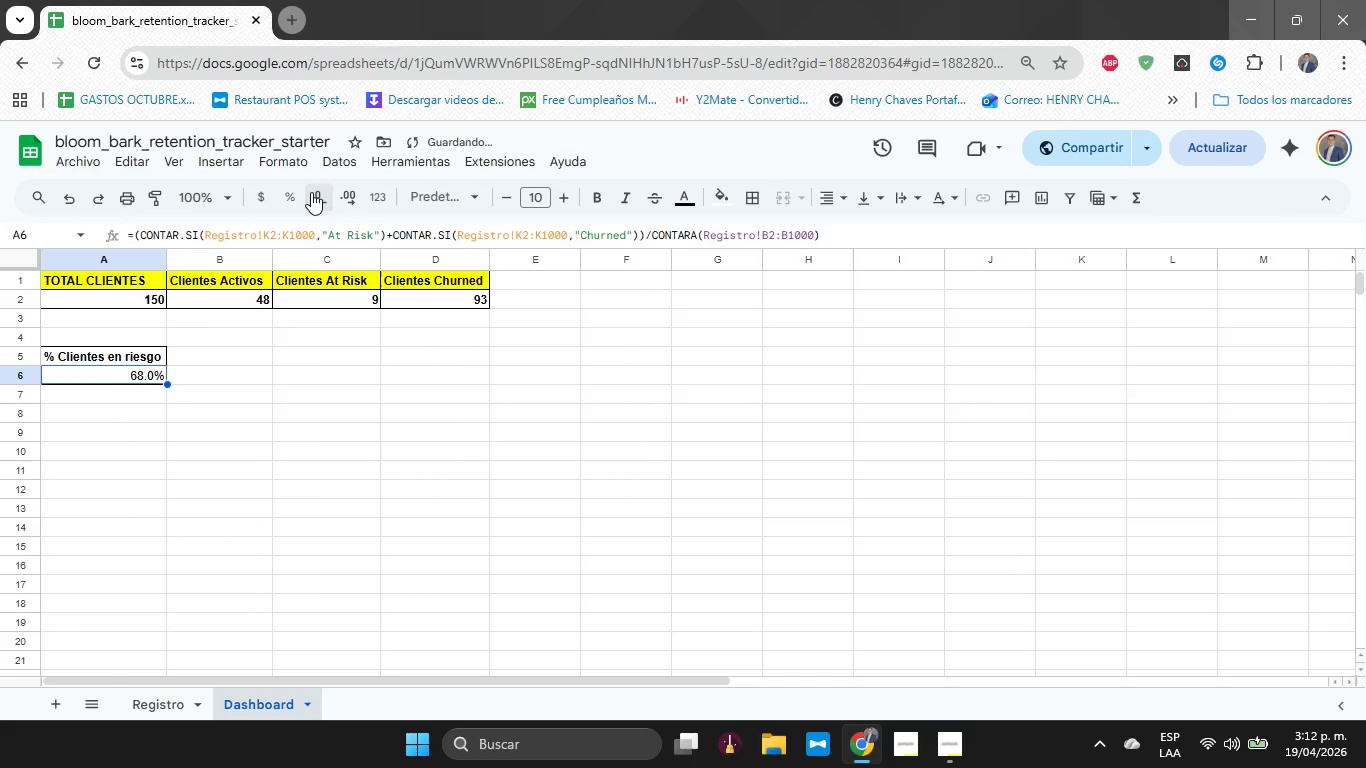 
triple_click([311, 192])
 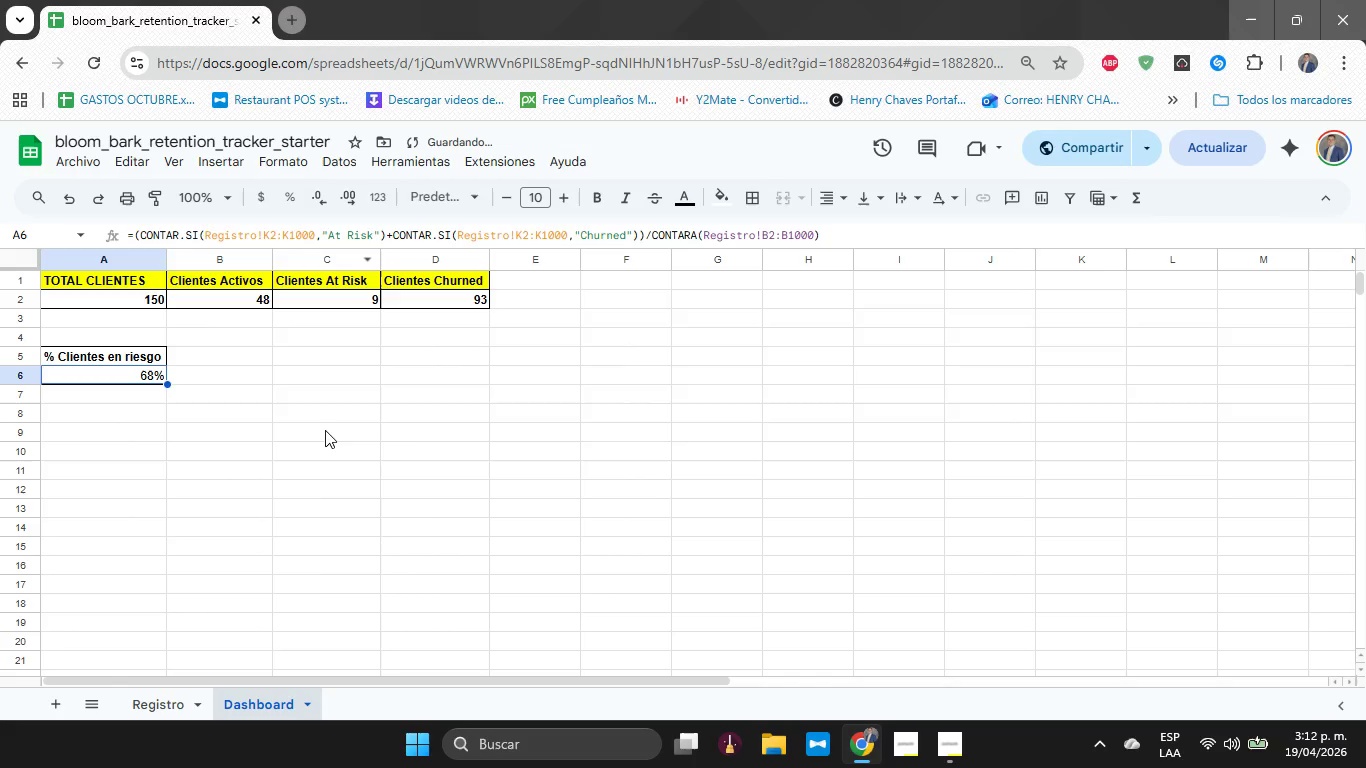 
left_click([315, 473])
 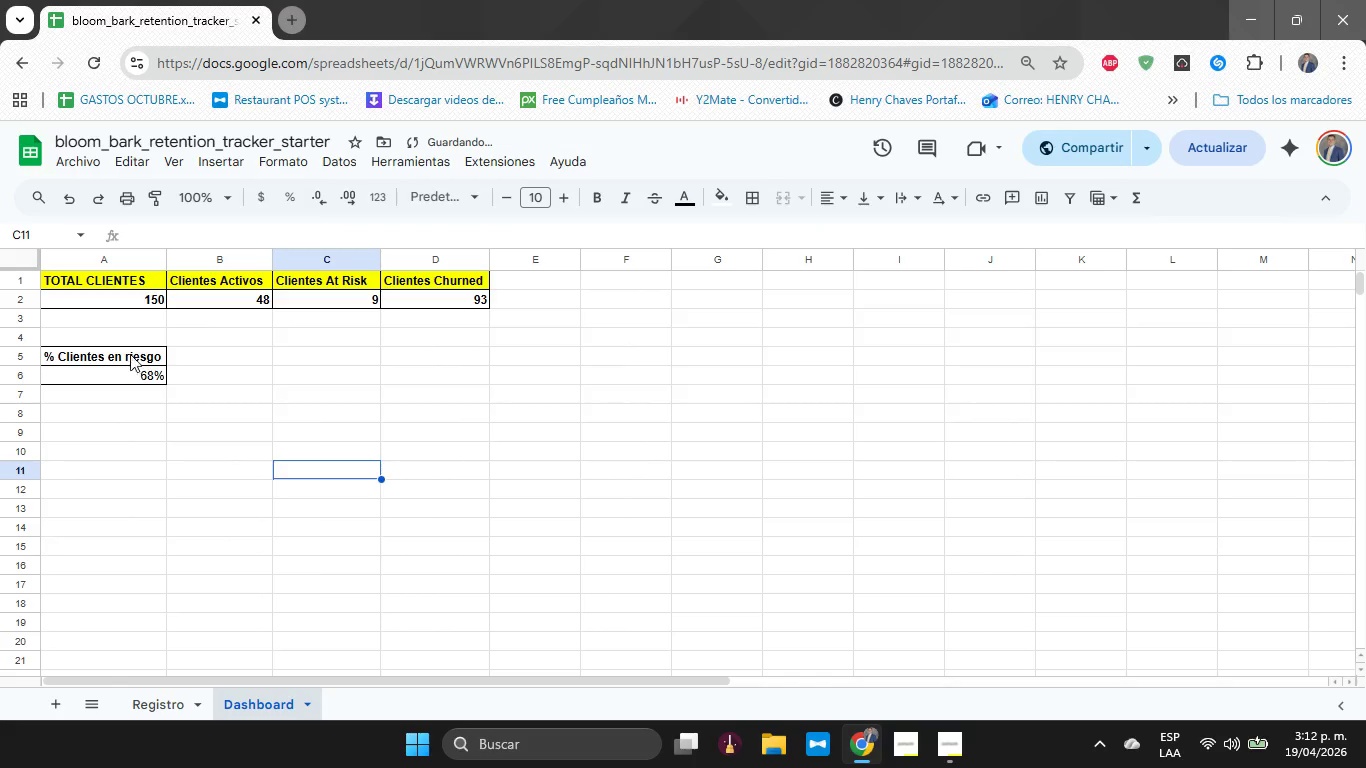 
left_click([141, 338])
 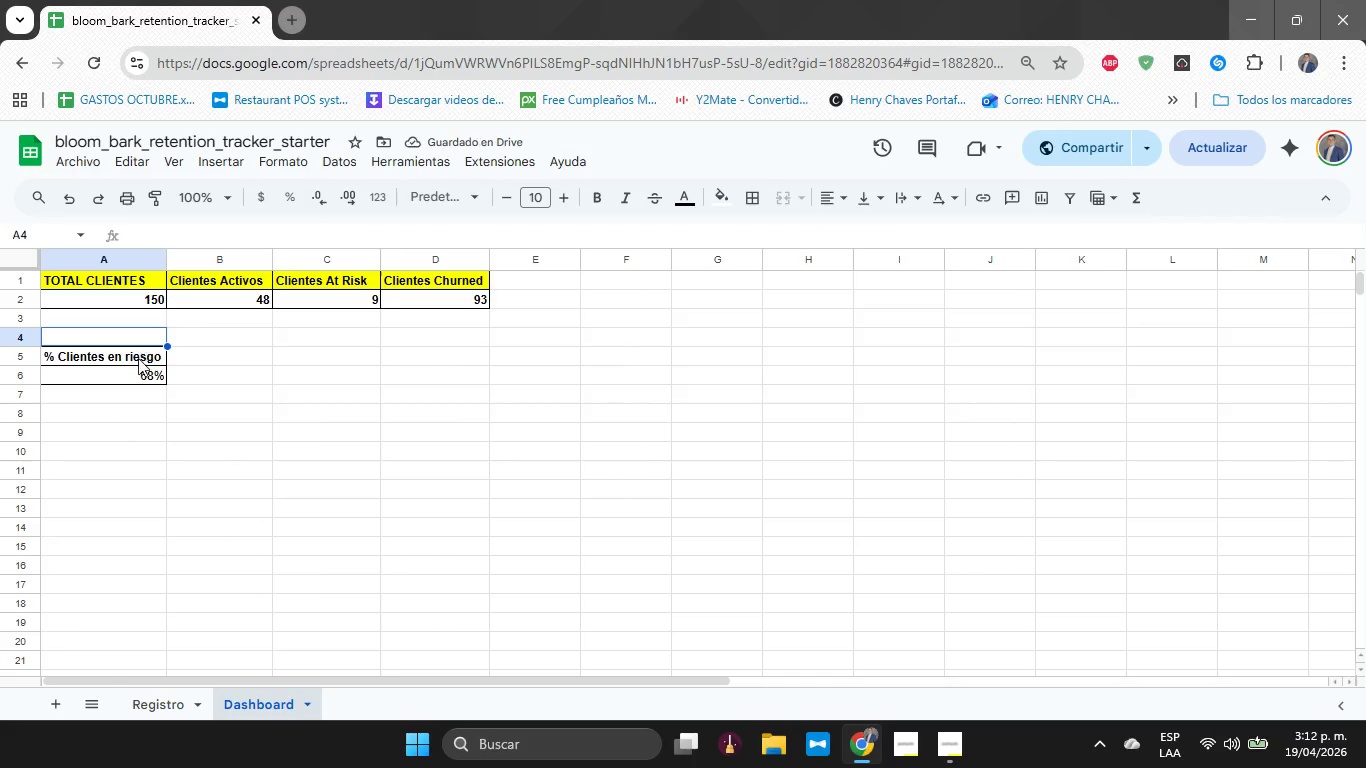 
left_click([137, 362])
 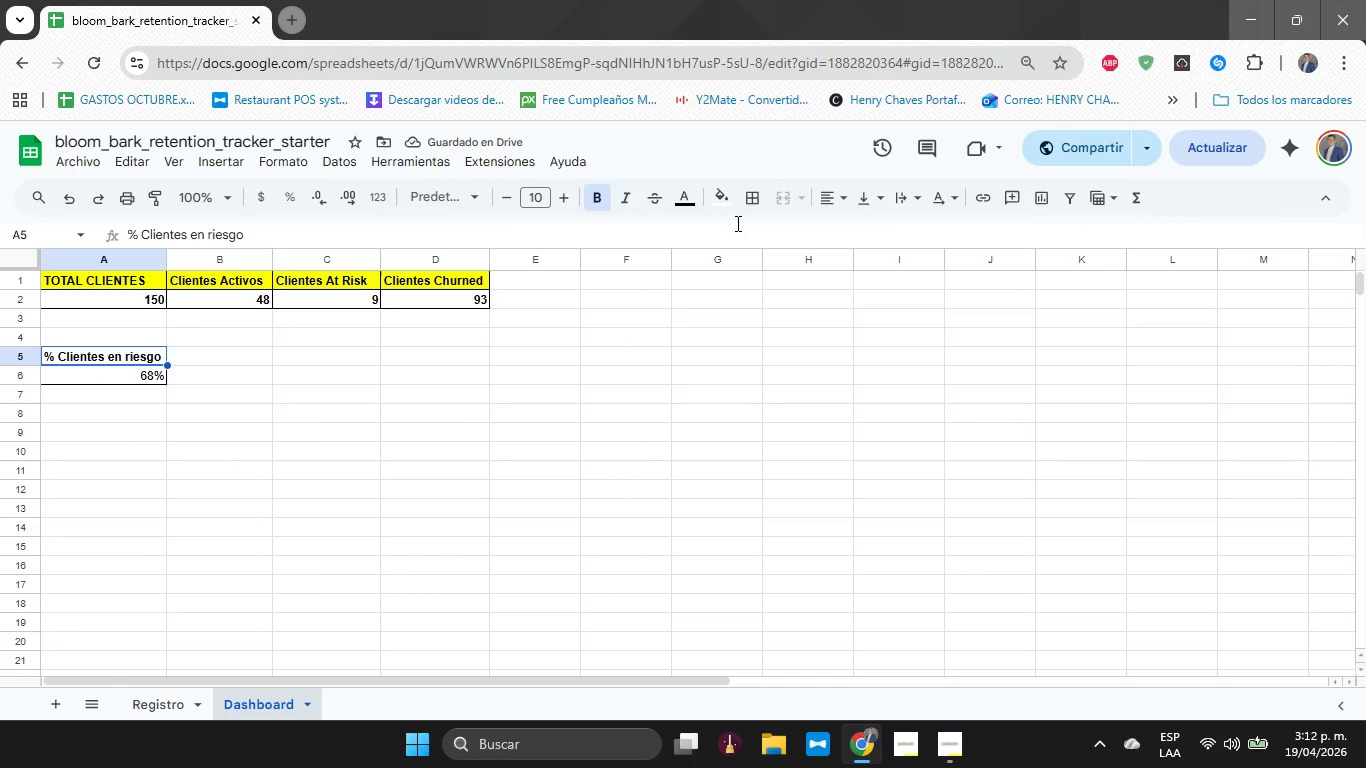 
left_click([725, 188])
 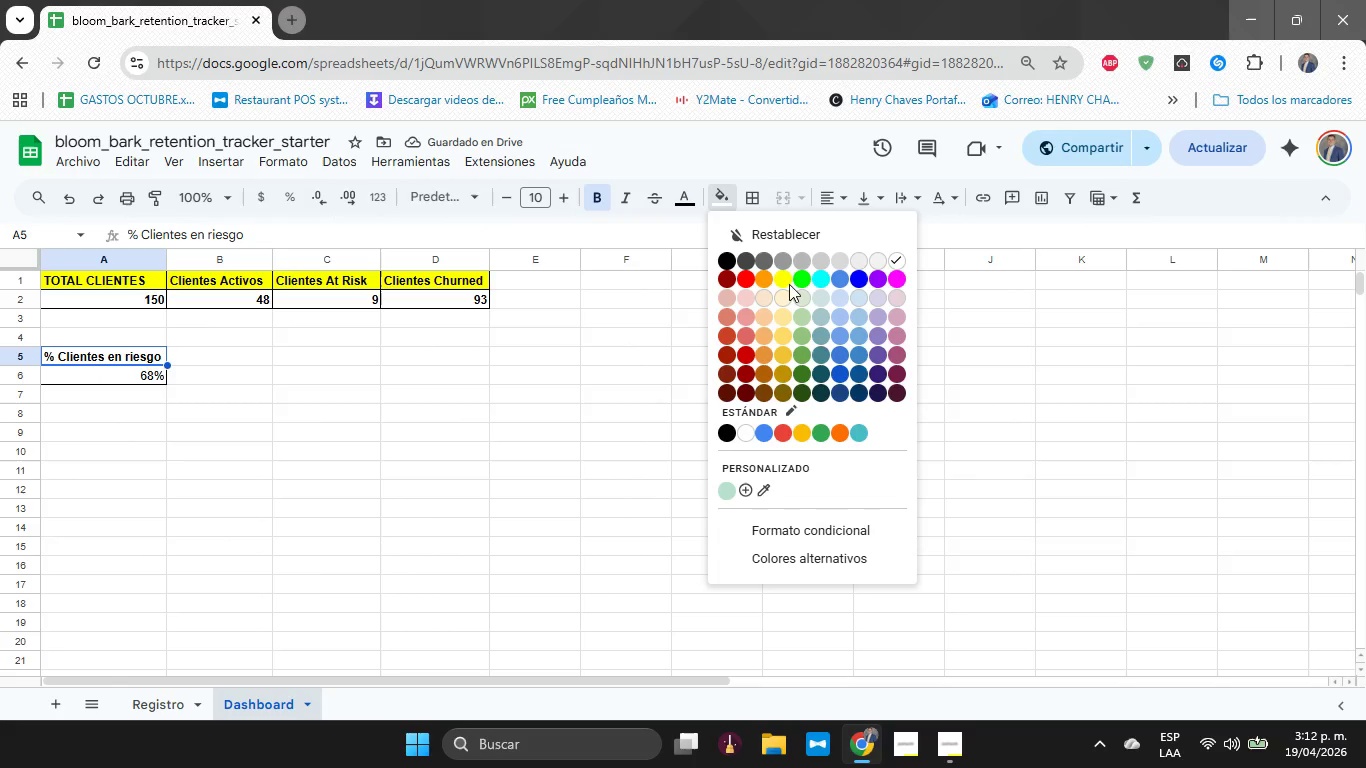 
left_click([789, 278])
 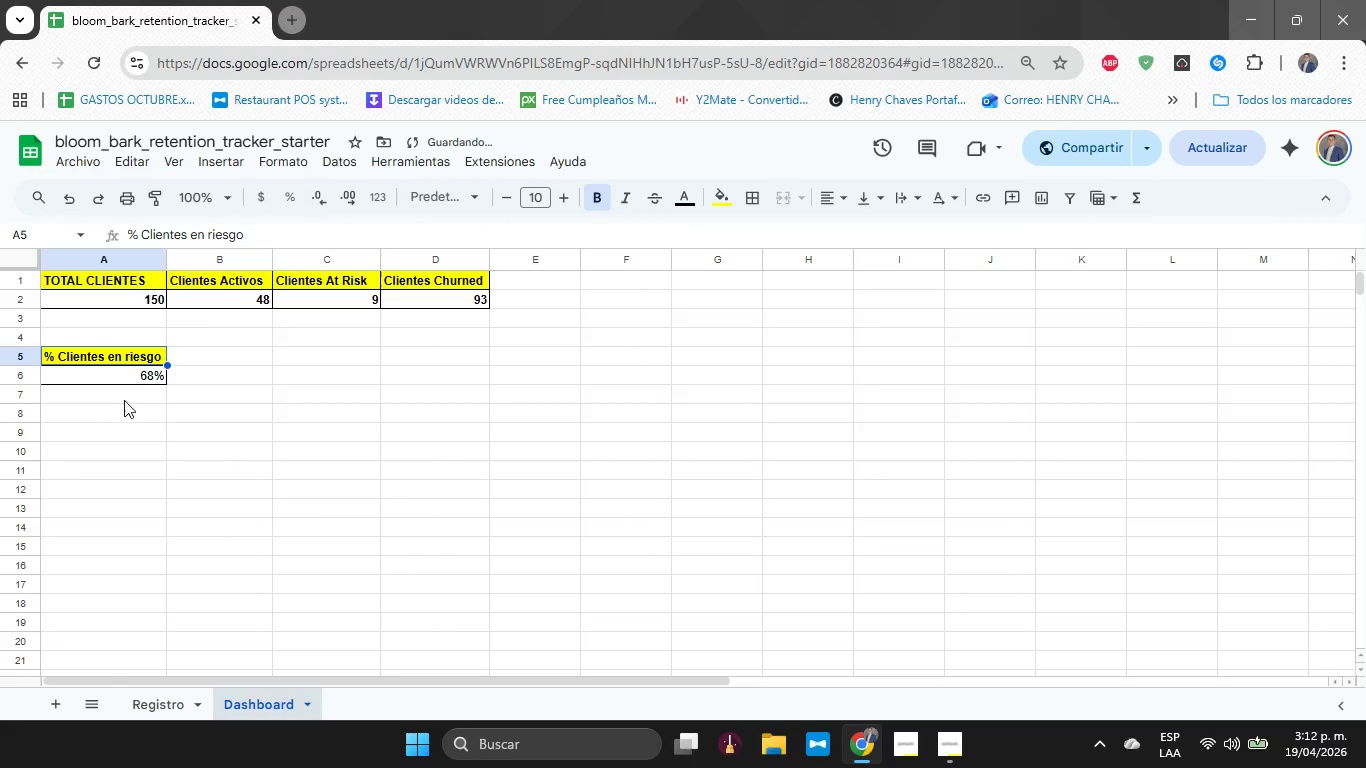 
left_click([137, 369])
 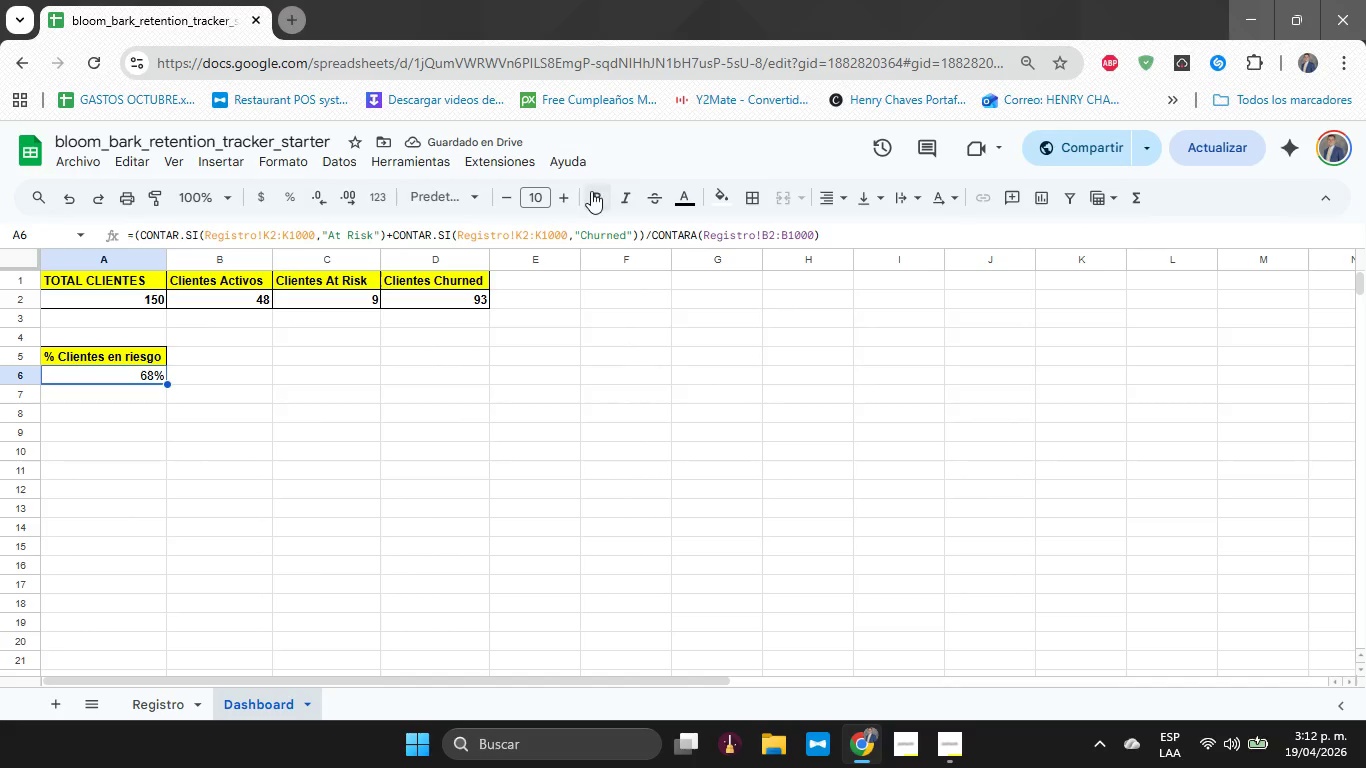 
left_click([584, 195])
 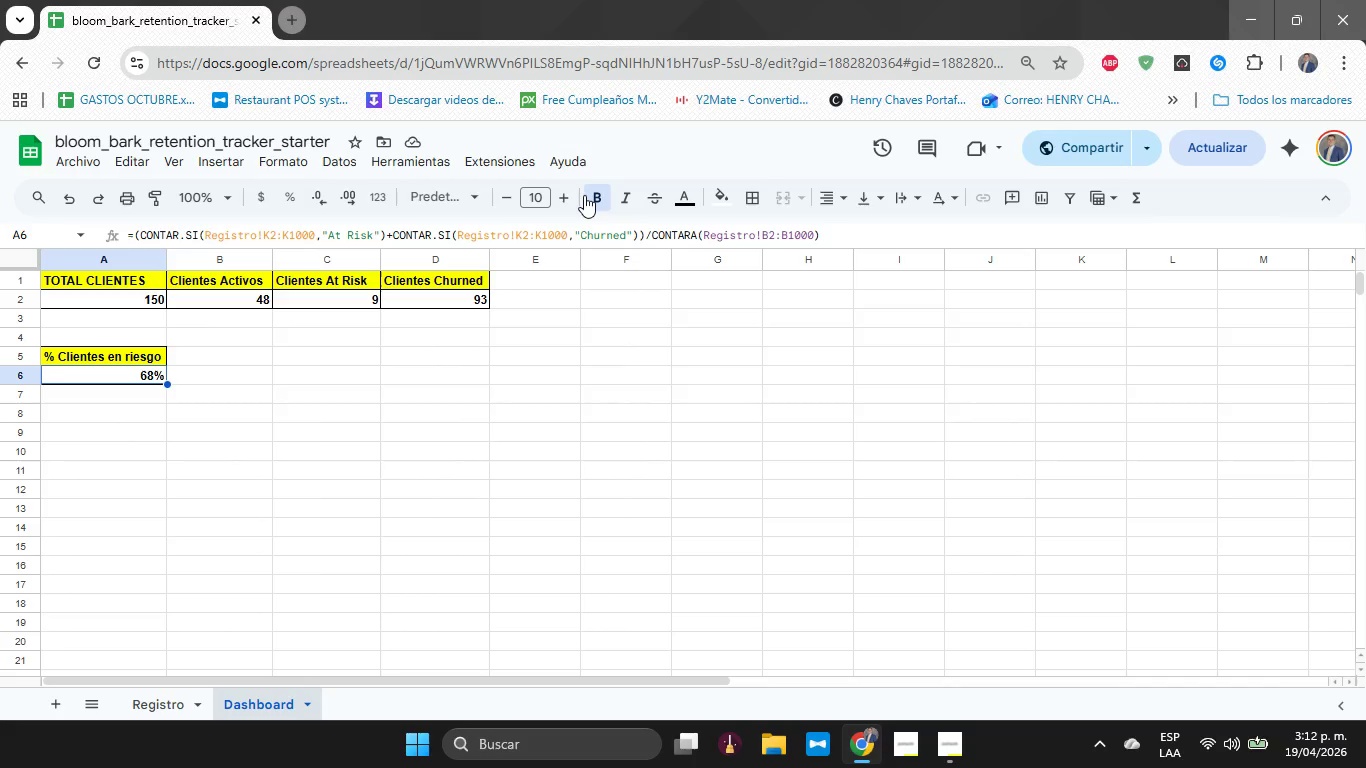 
wait(36.52)
 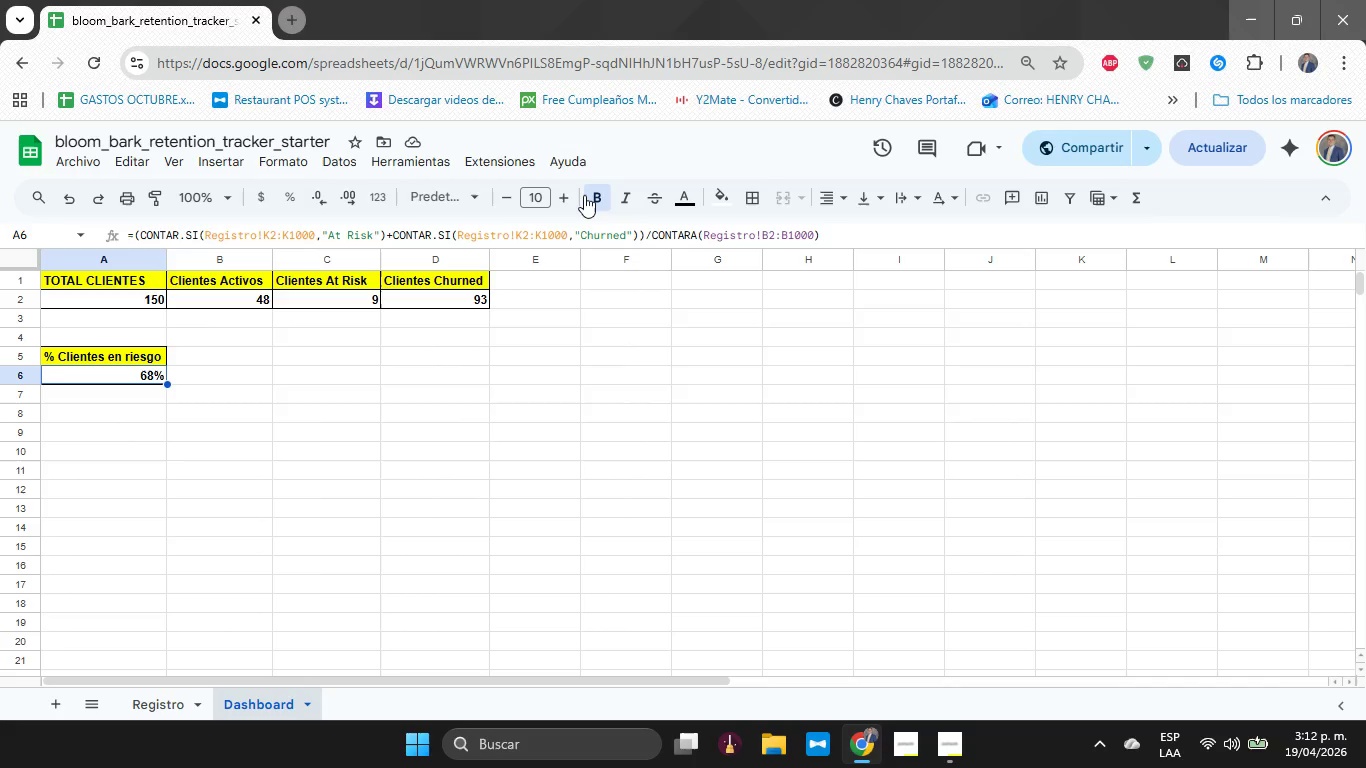 
key(Alt+Tab)